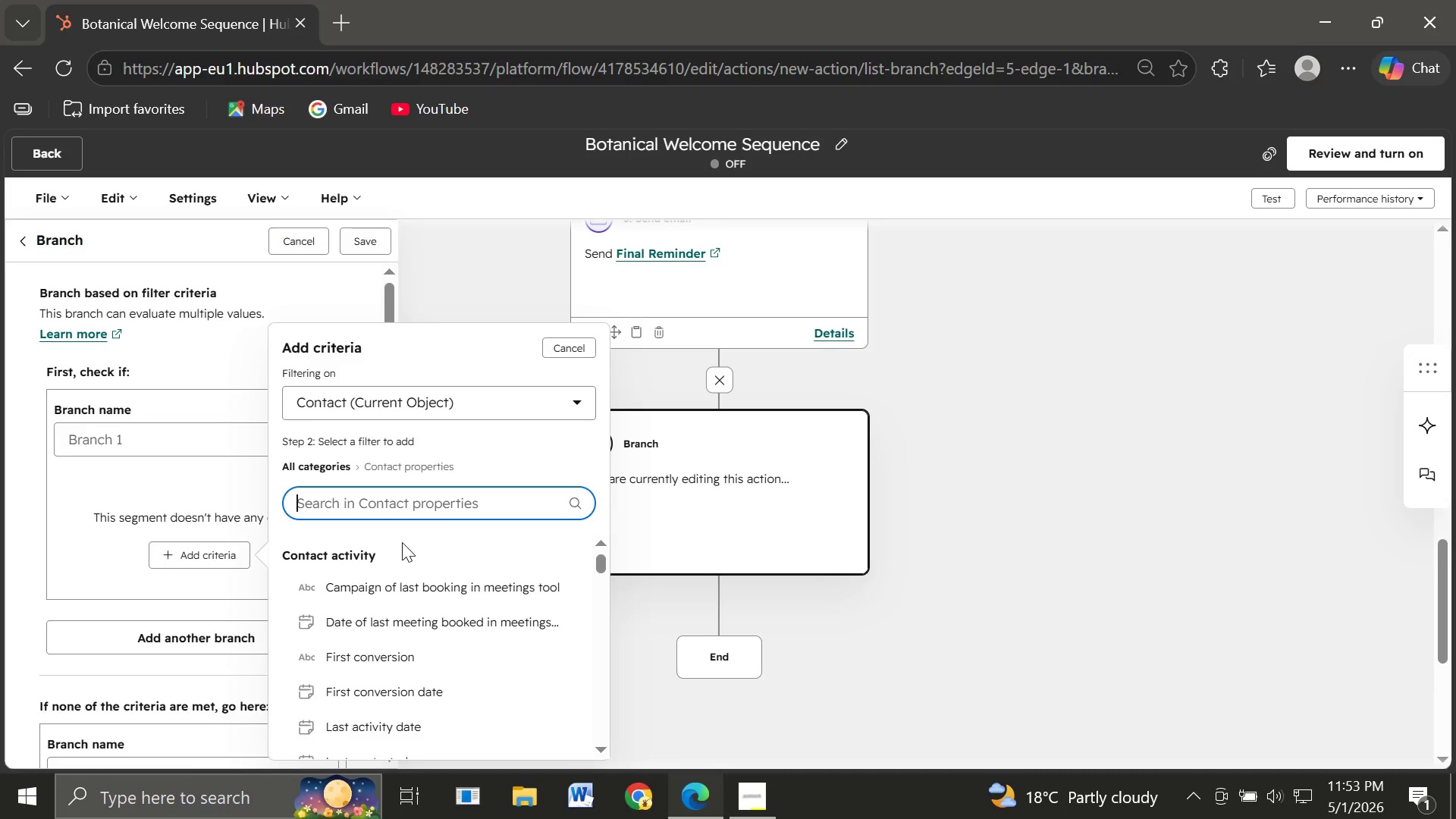 
type(Life)
 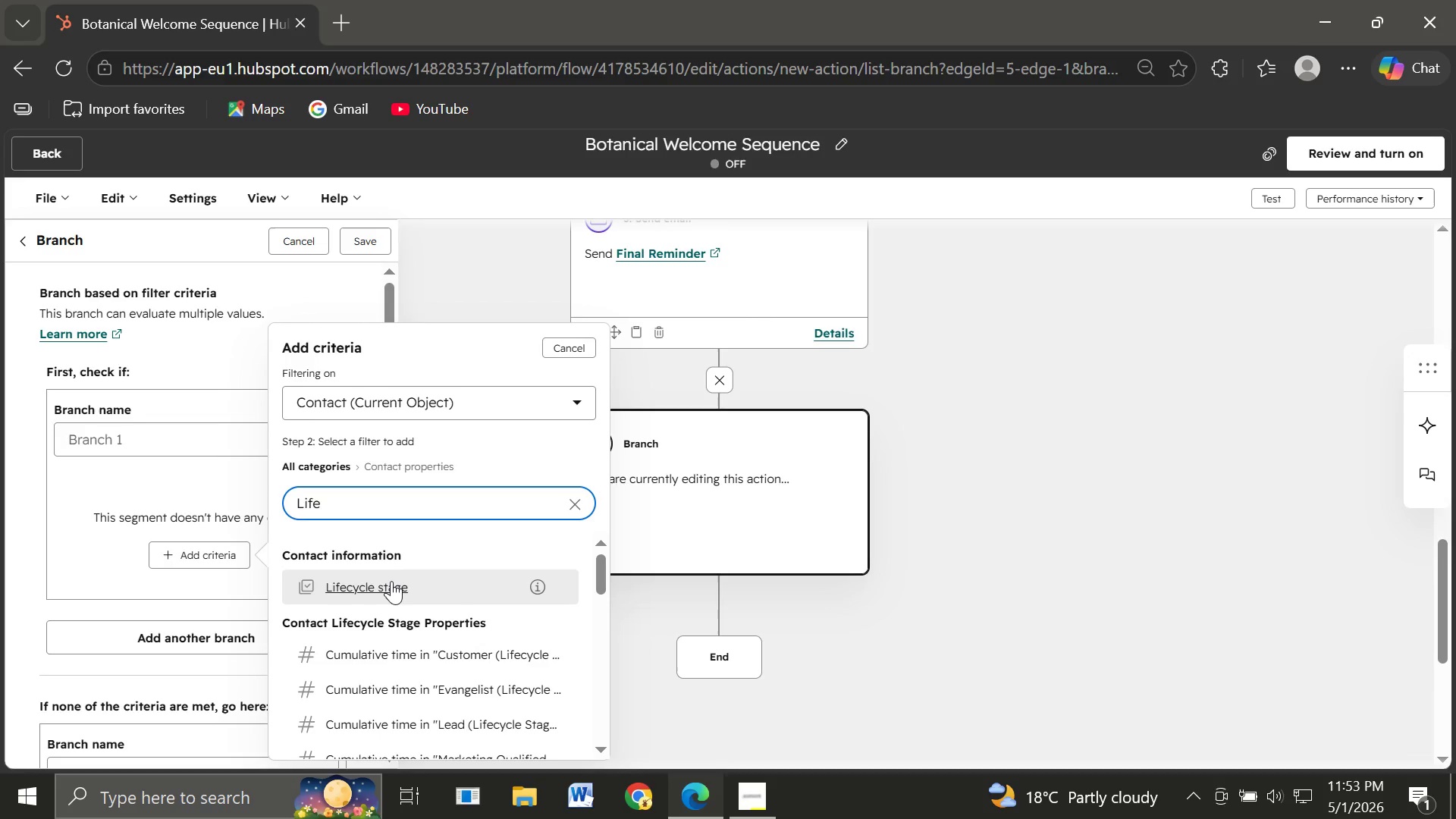 
left_click([391, 582])
 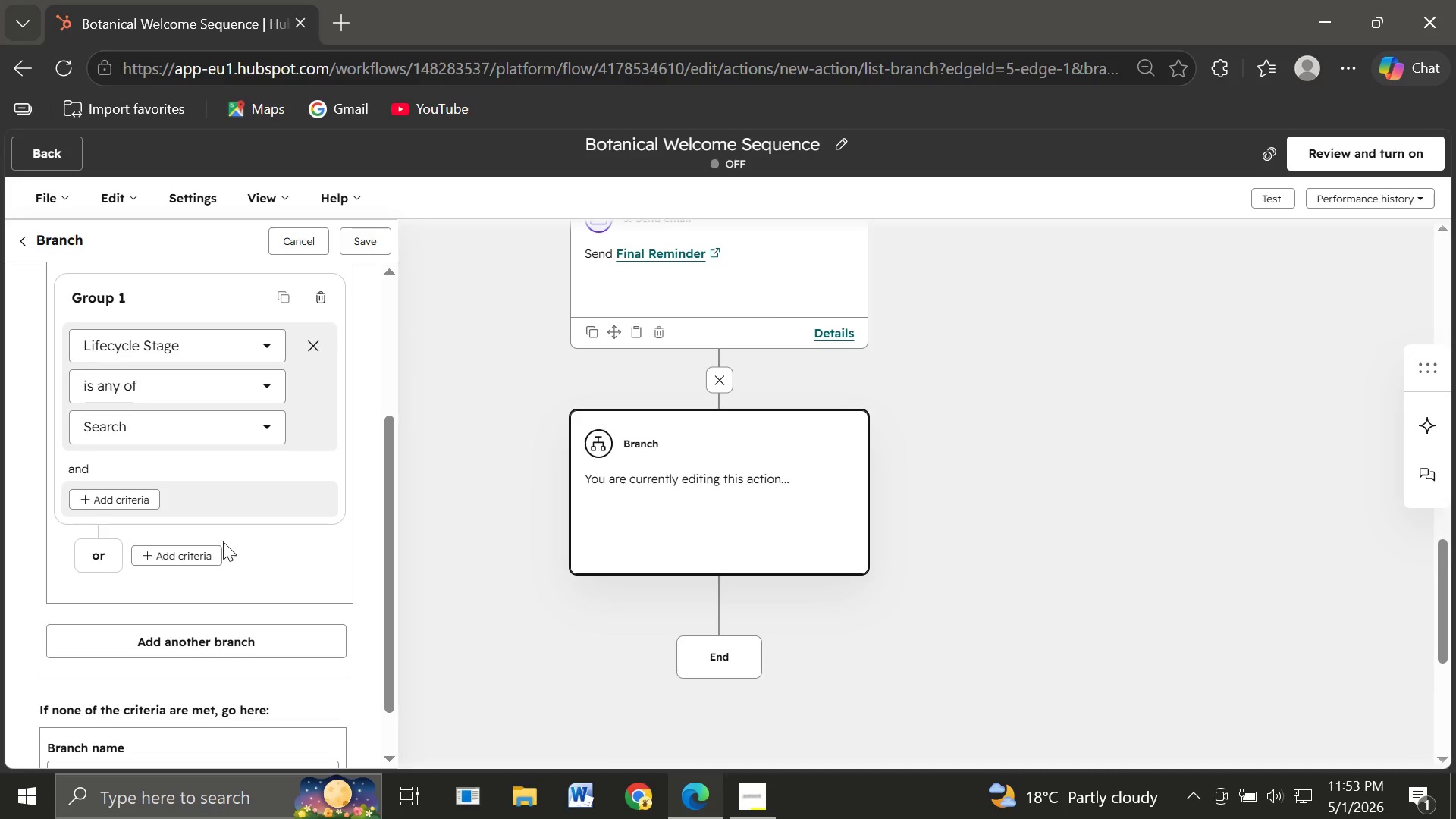 
left_click([224, 388])
 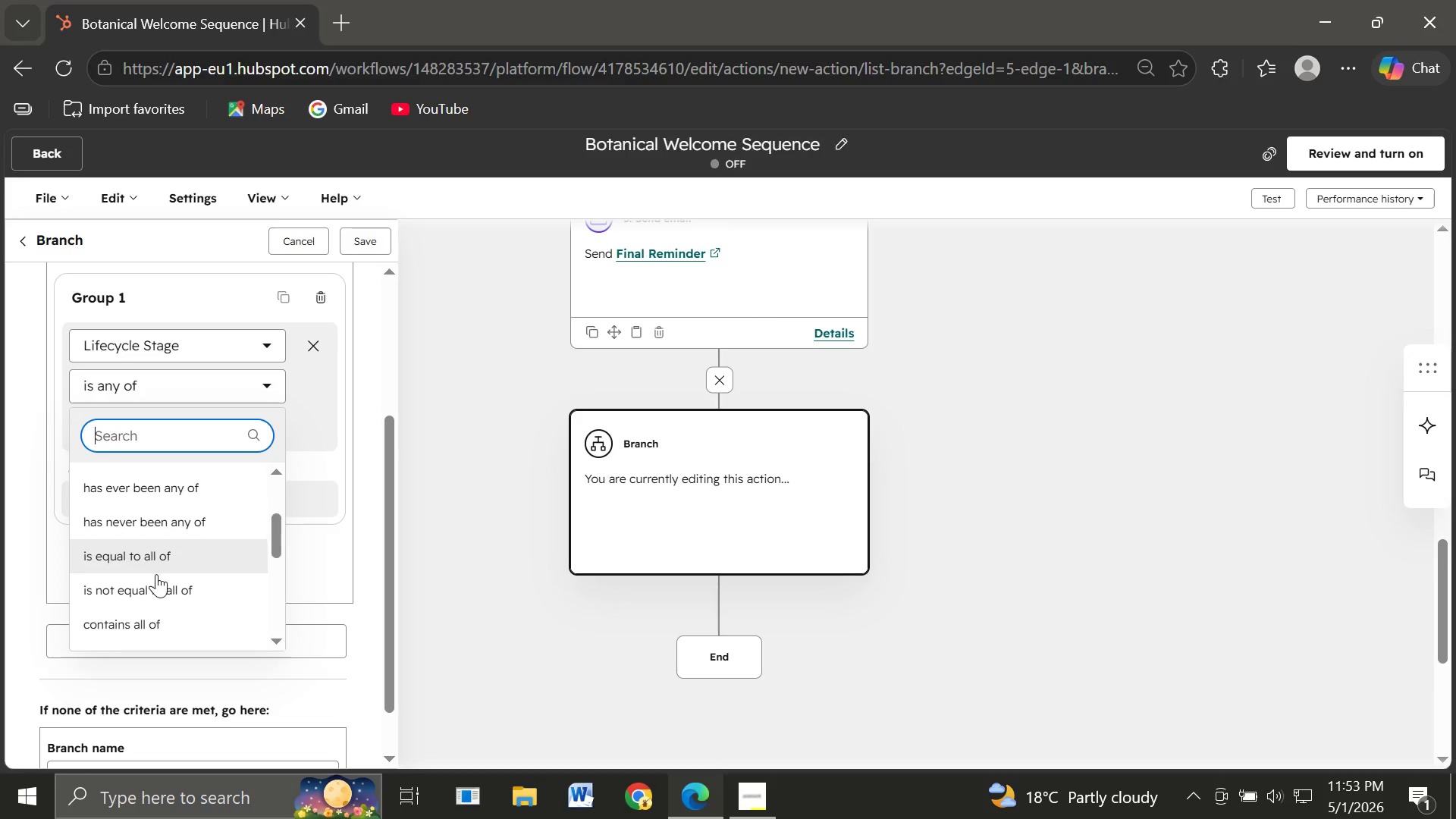 
left_click([139, 548])
 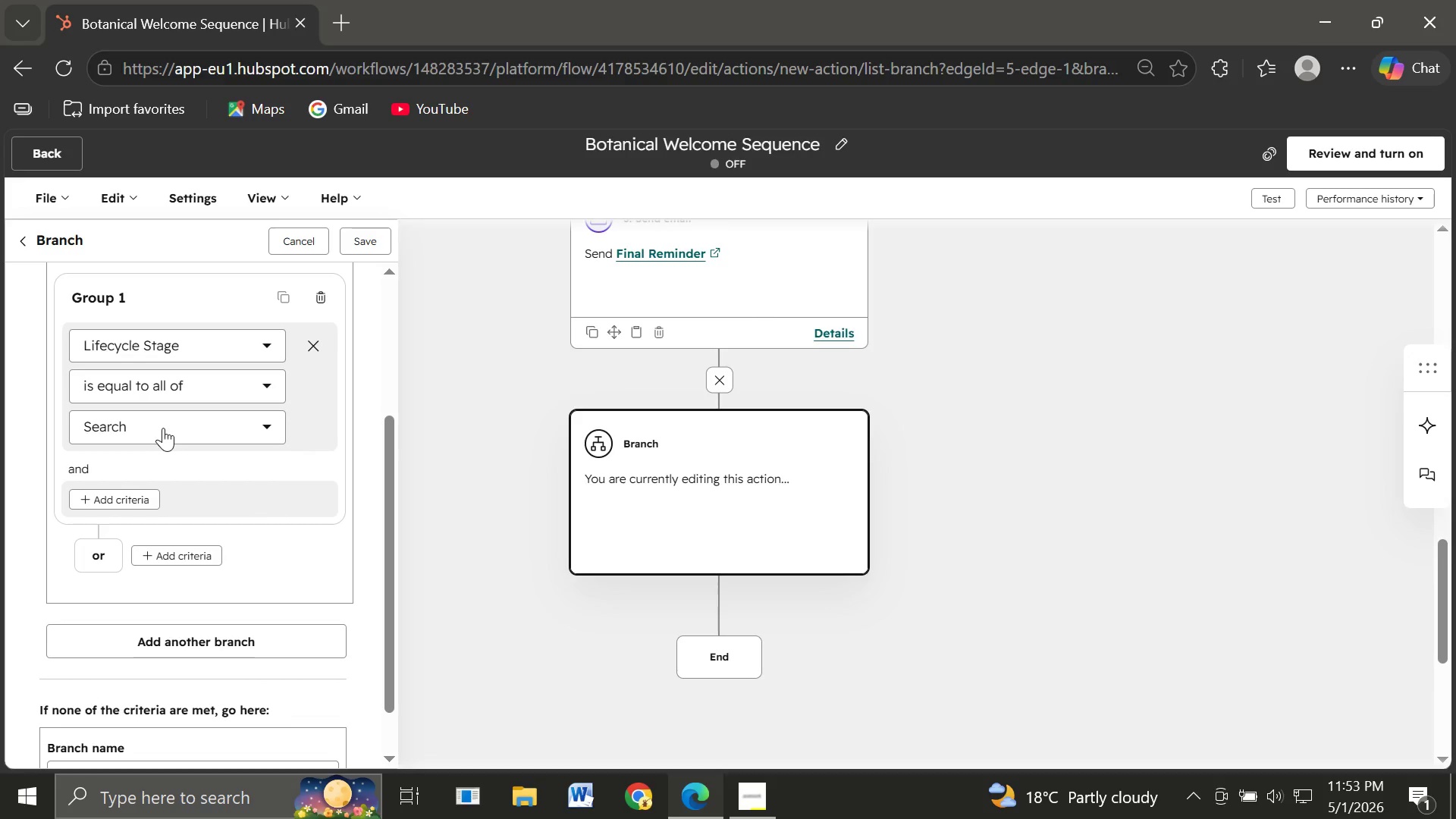 
left_click([163, 428])
 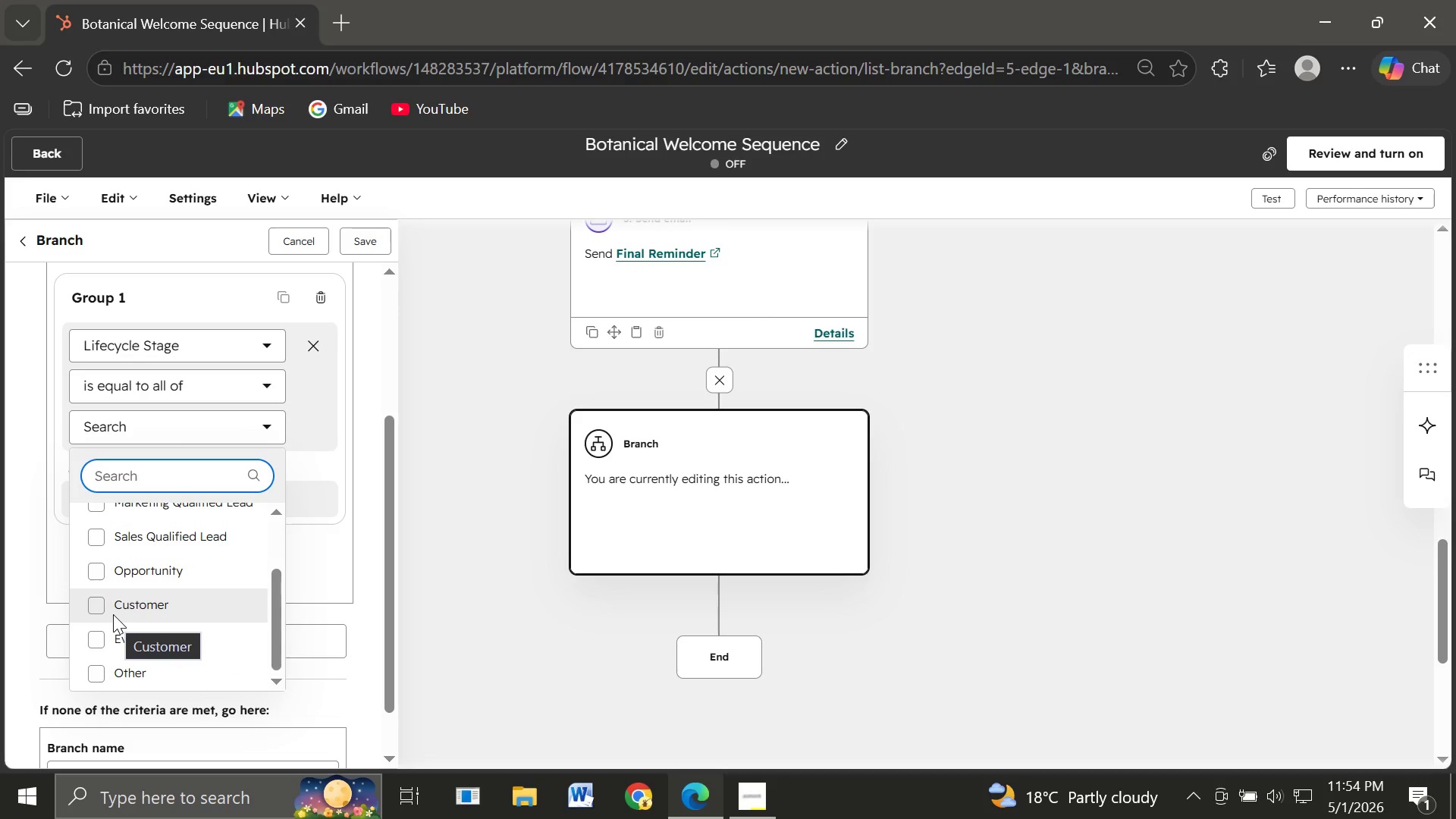 
wait(9.27)
 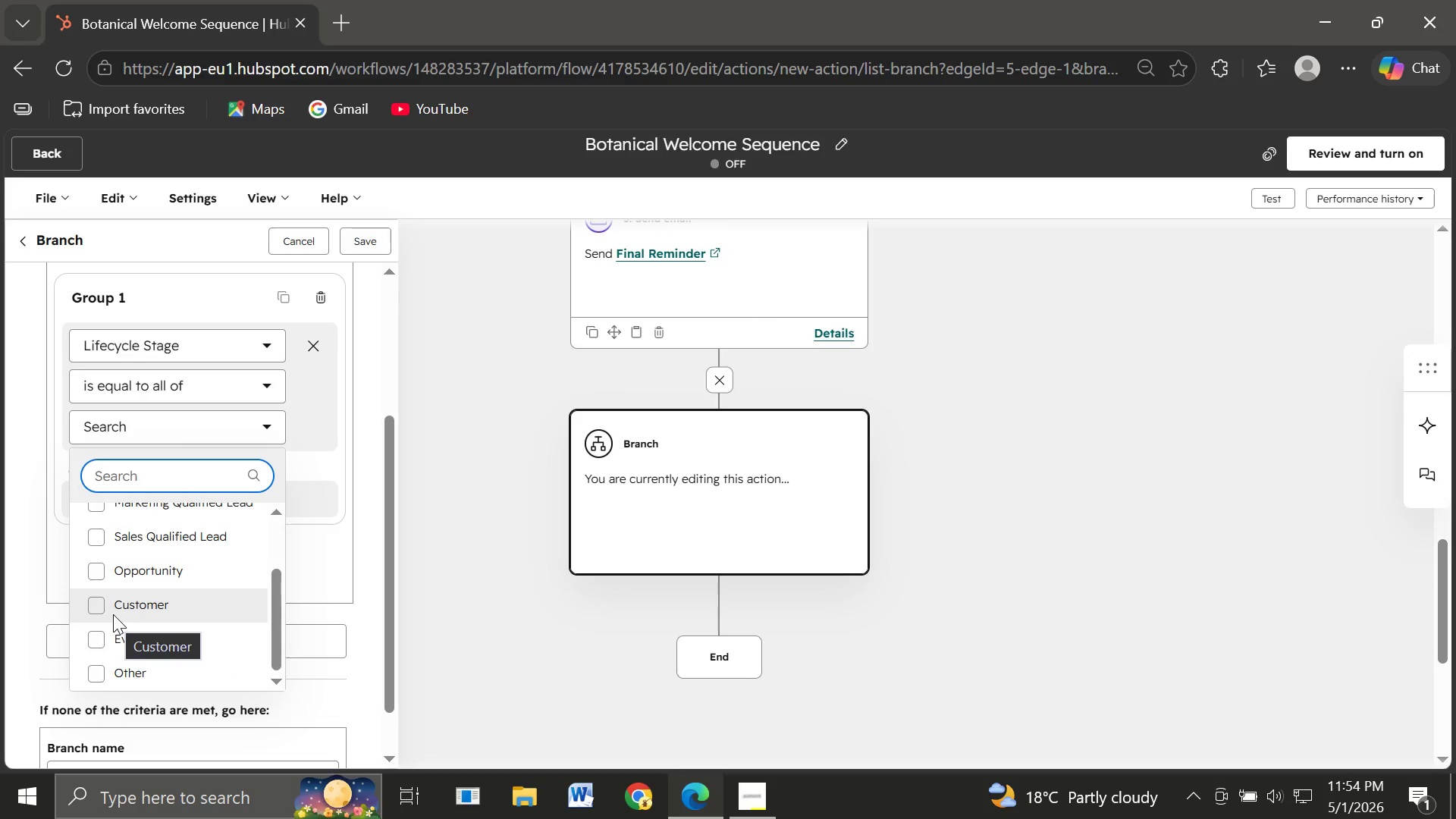 
left_click([98, 642])
 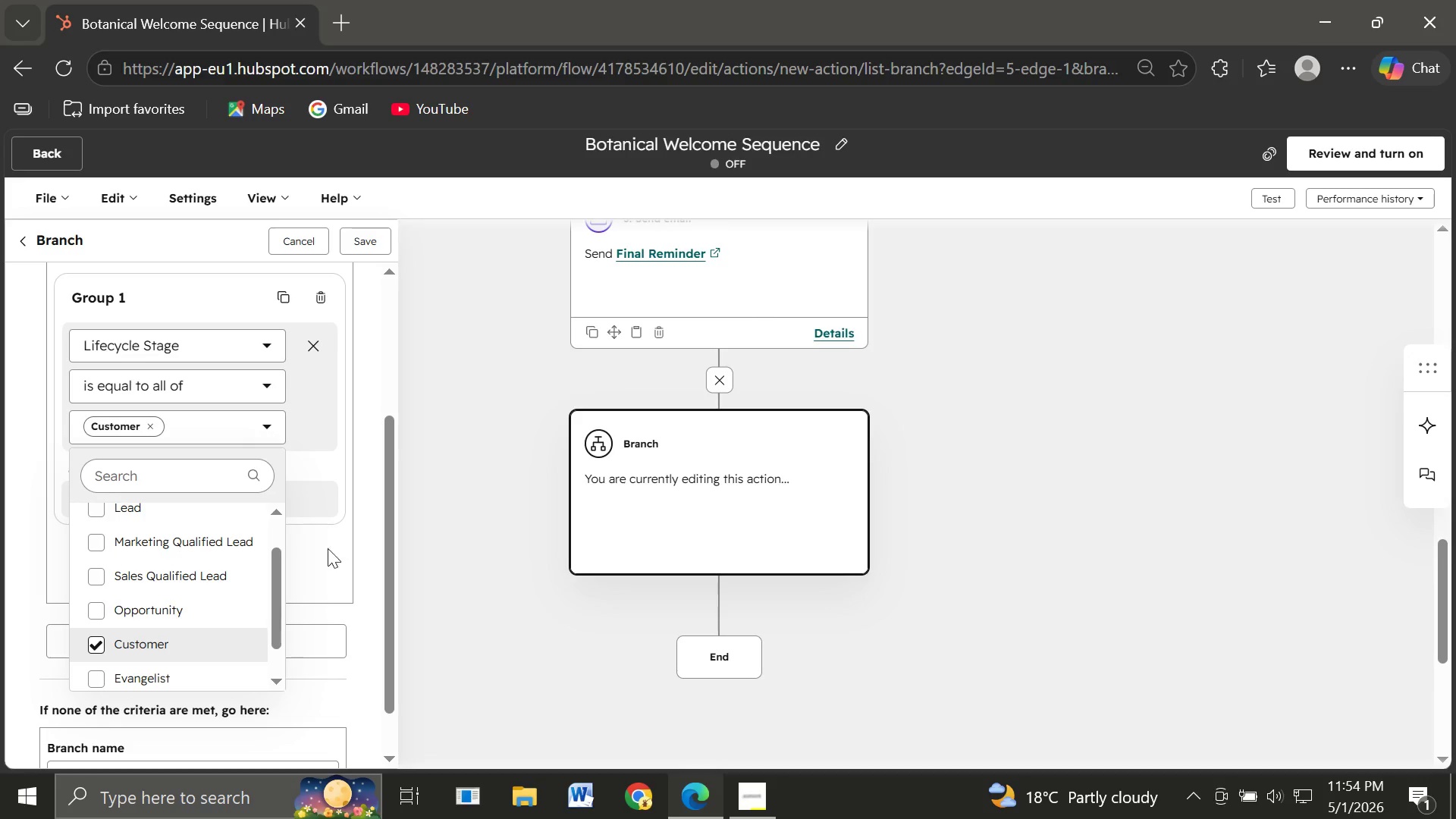 
left_click([335, 595])
 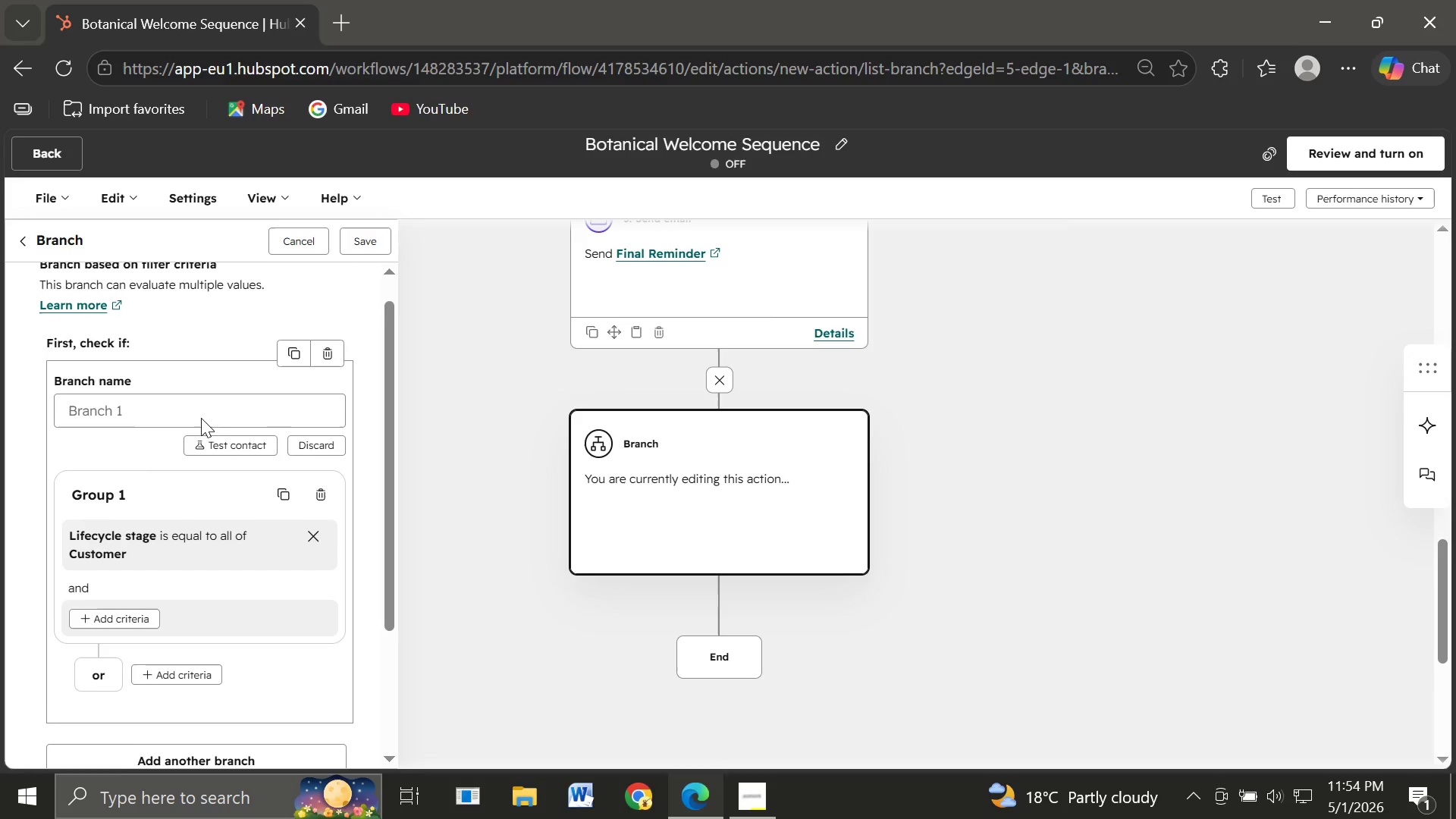 
wait(6.67)
 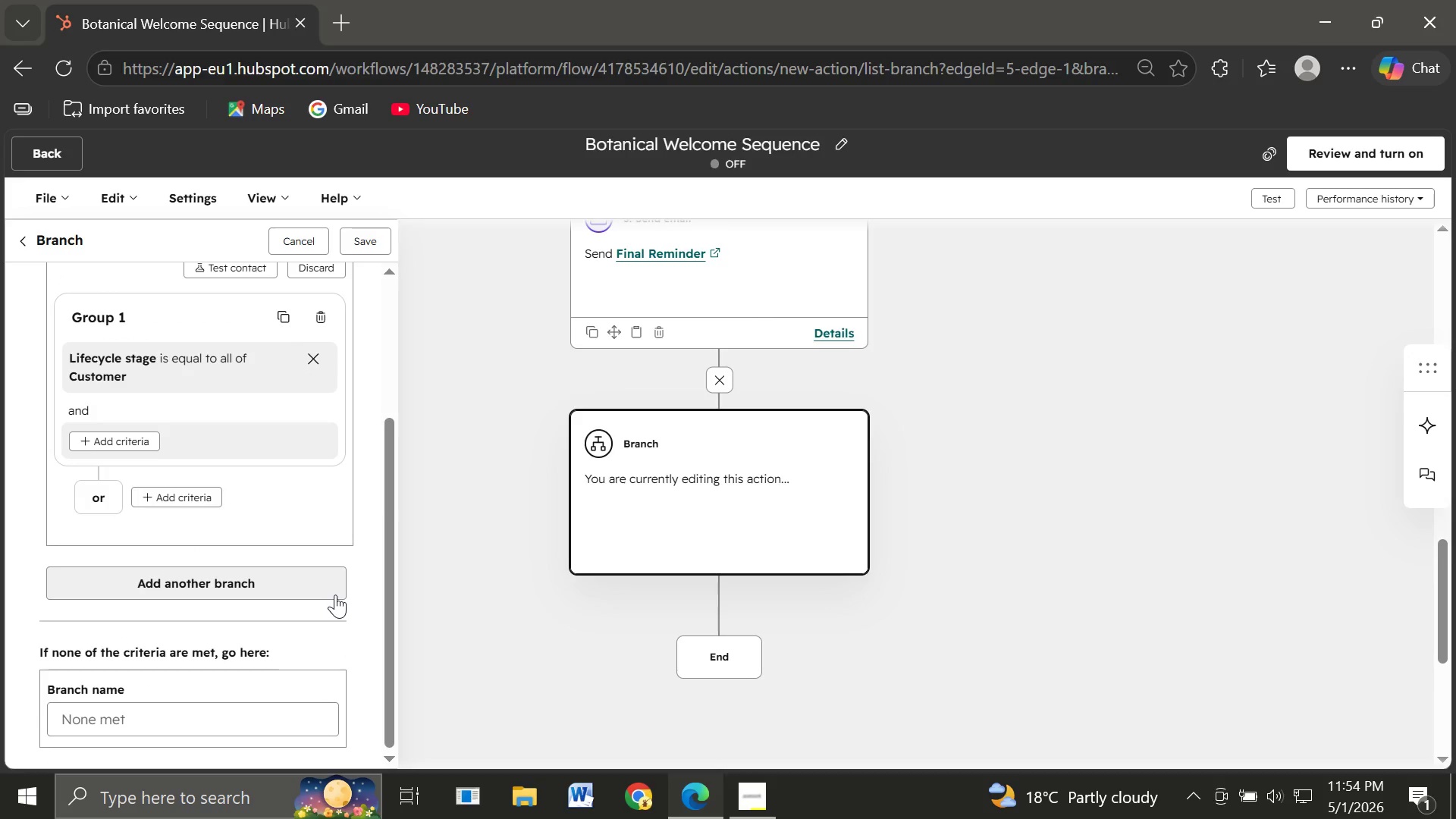 
left_click([133, 418])
 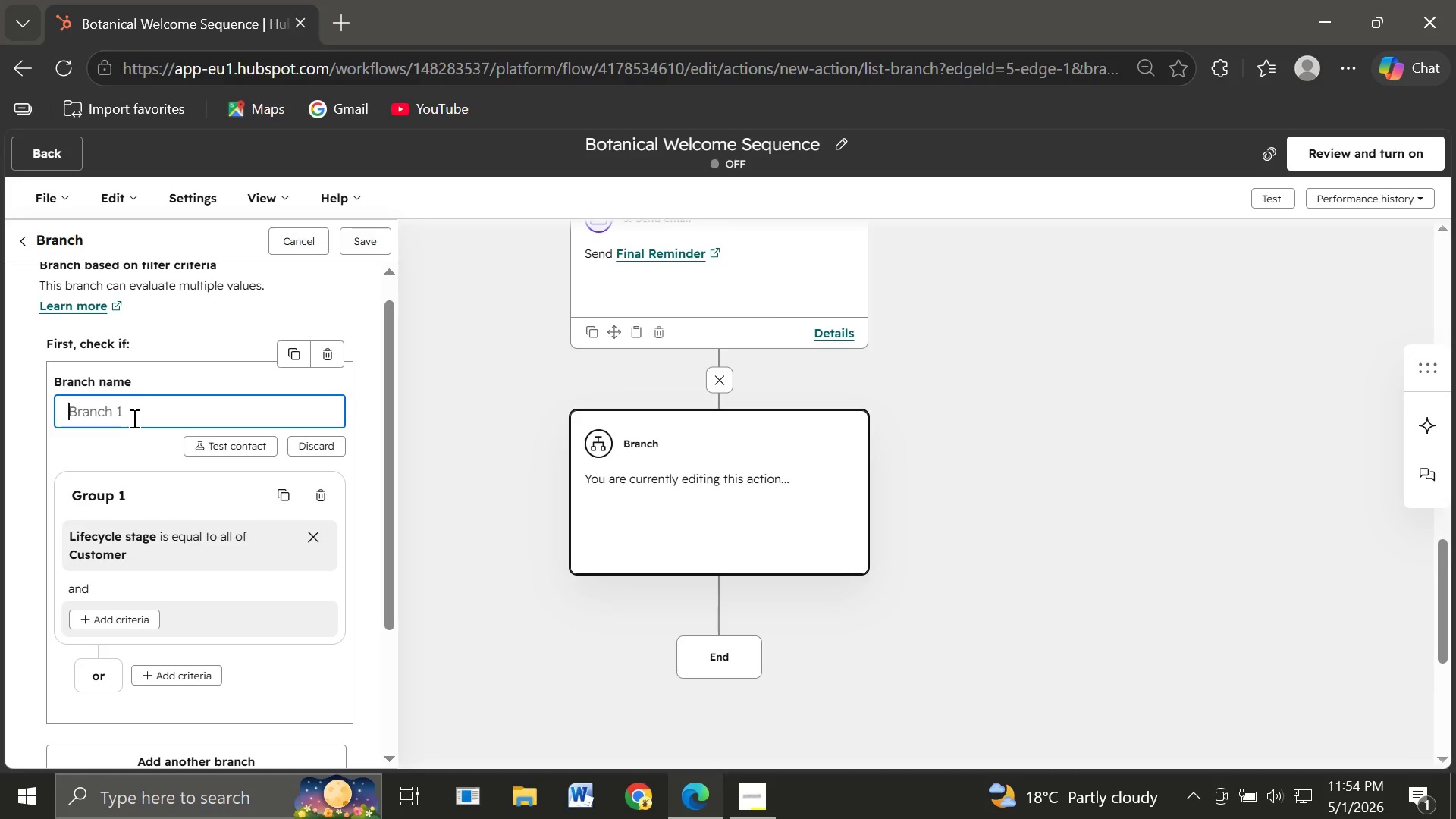 
type(YES)
 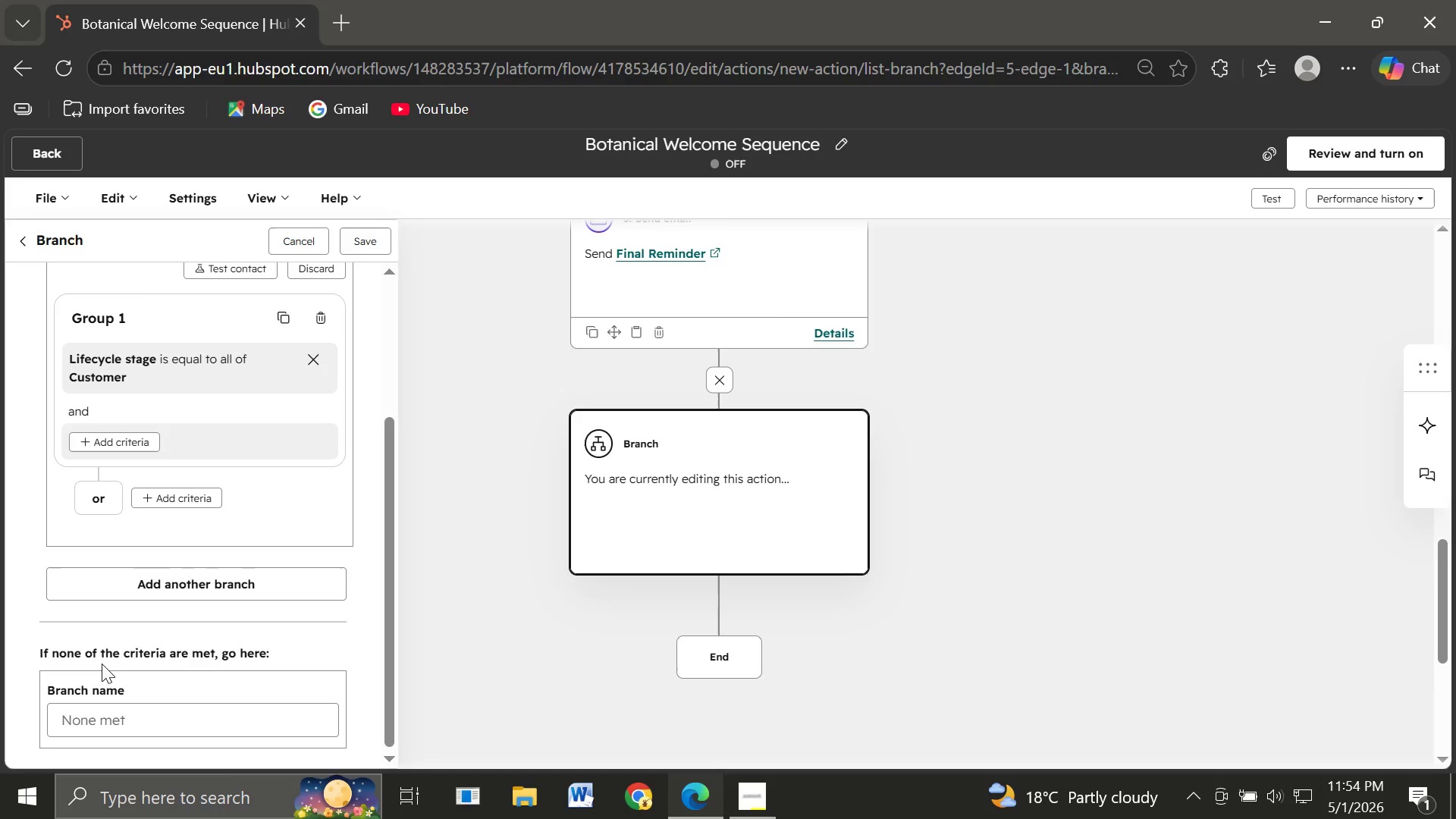 
left_click([99, 718])
 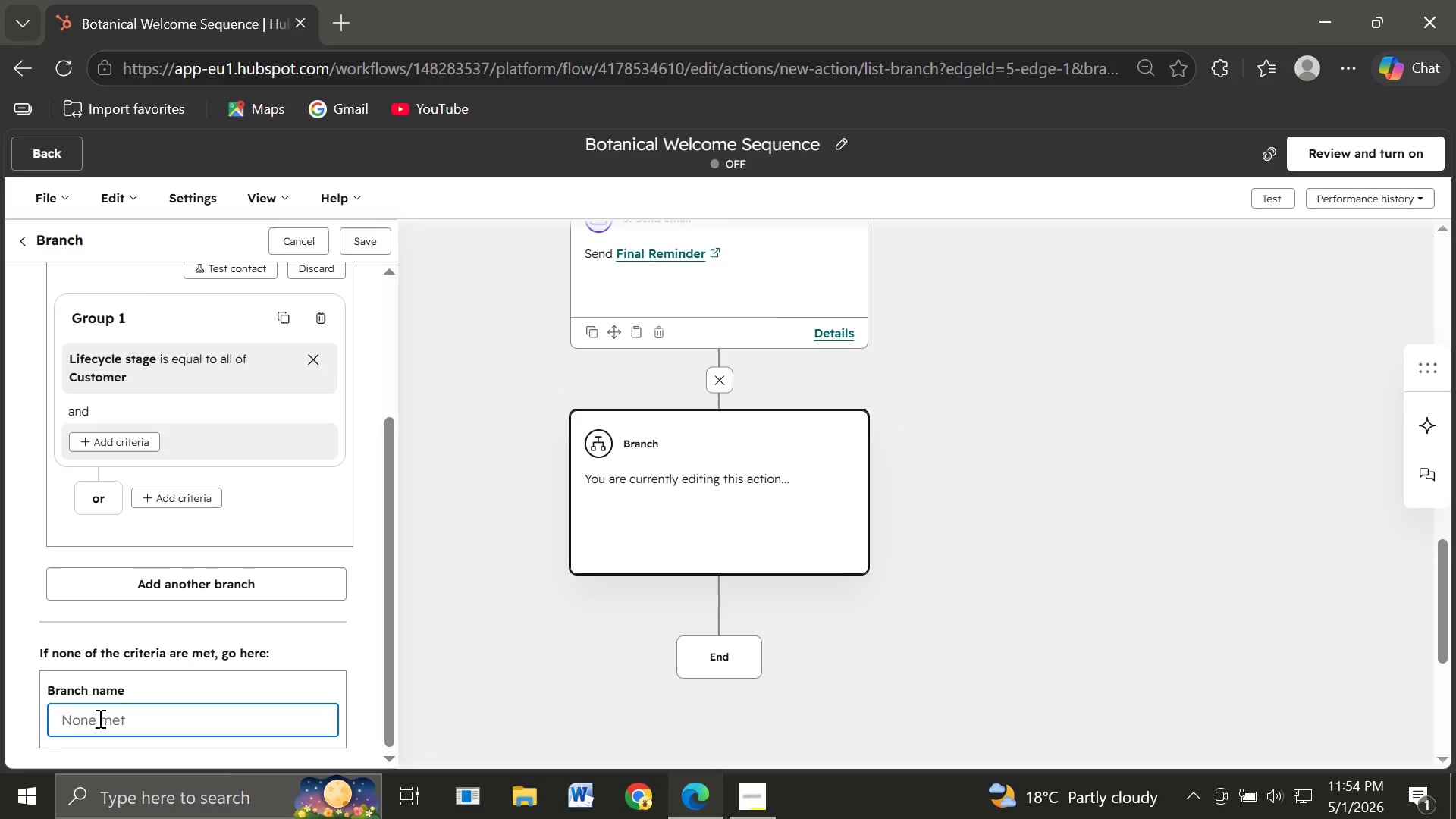 
type(NO)
 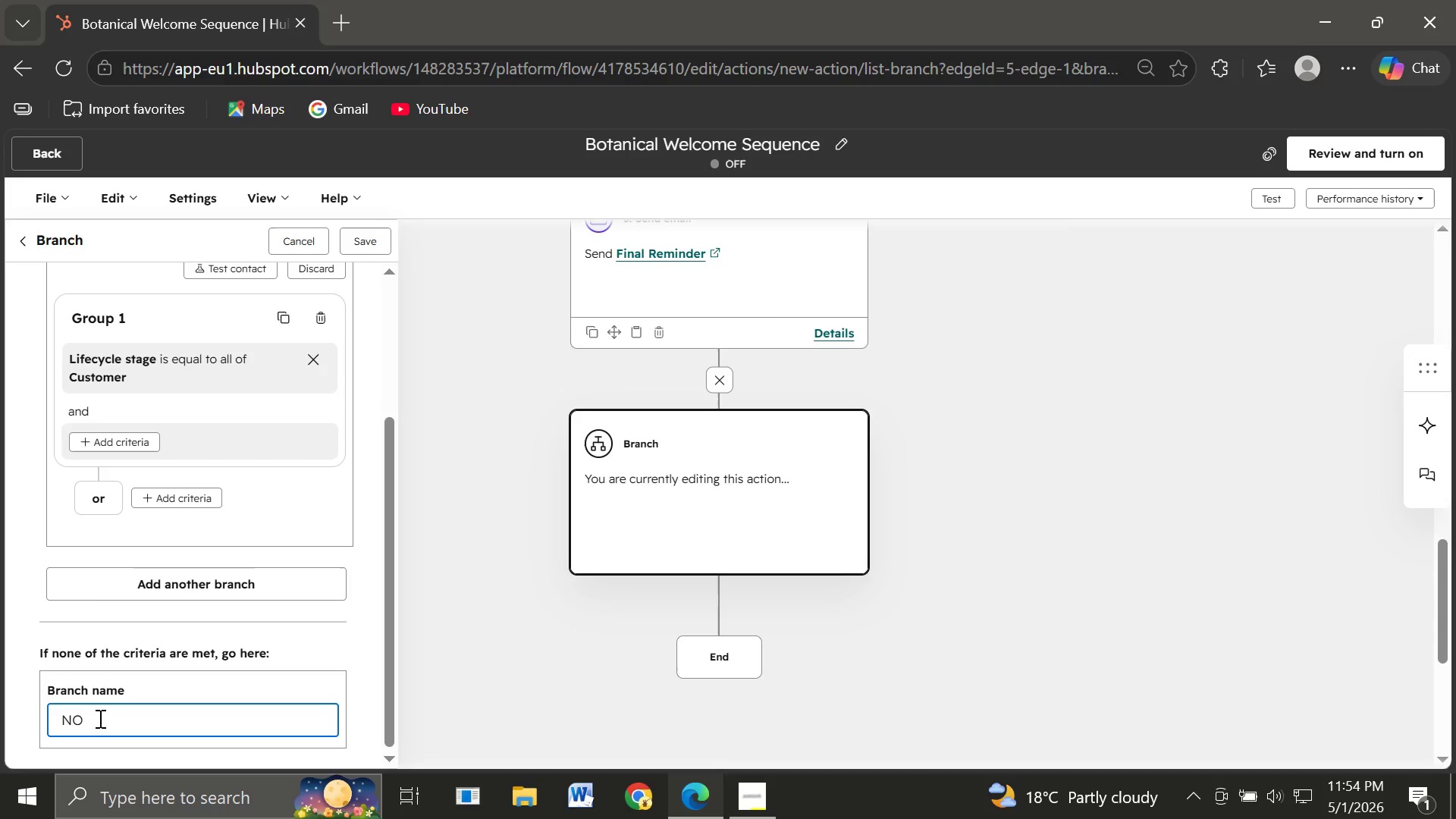 
wait(20.91)
 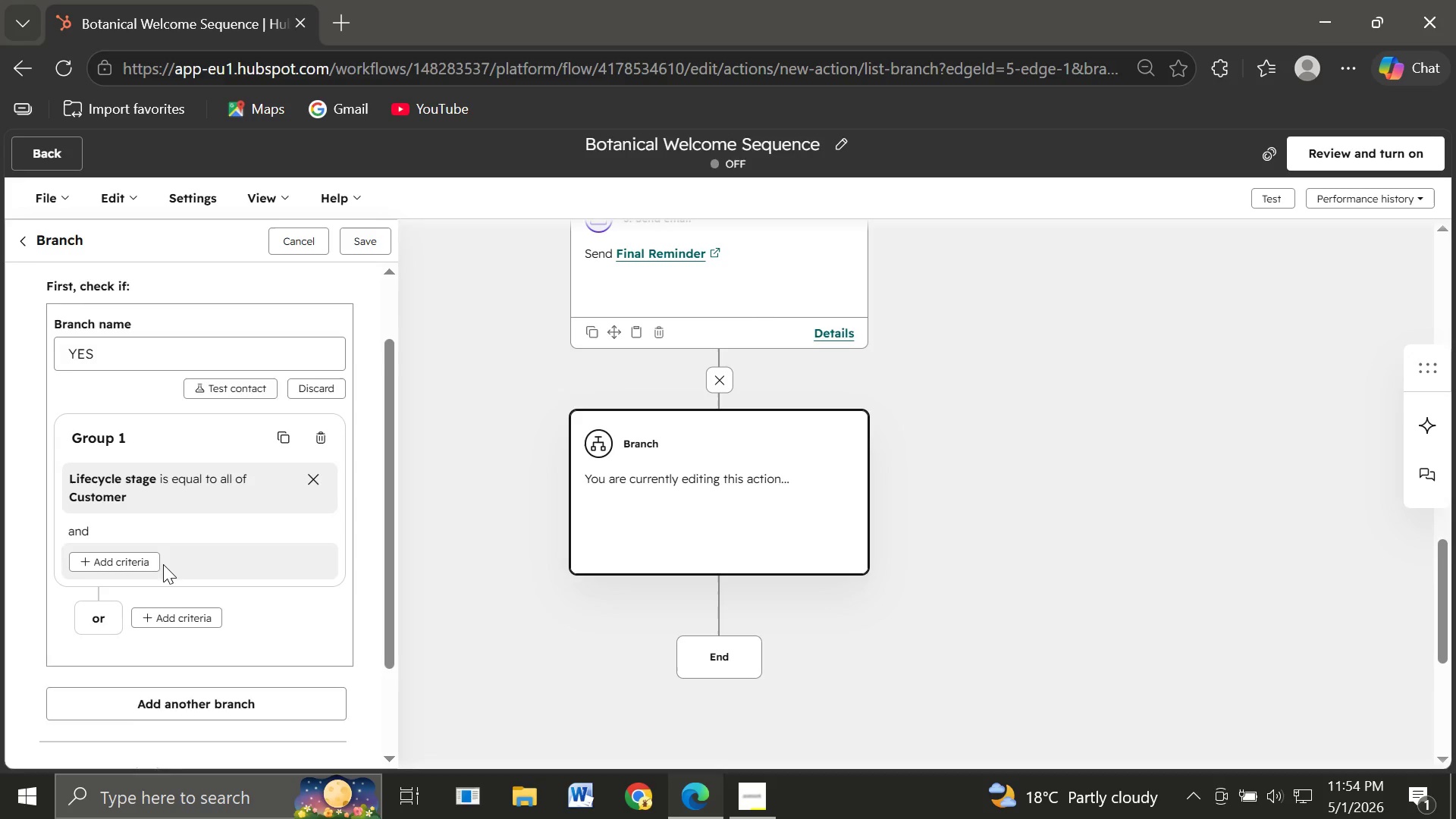 
left_click([364, 246])
 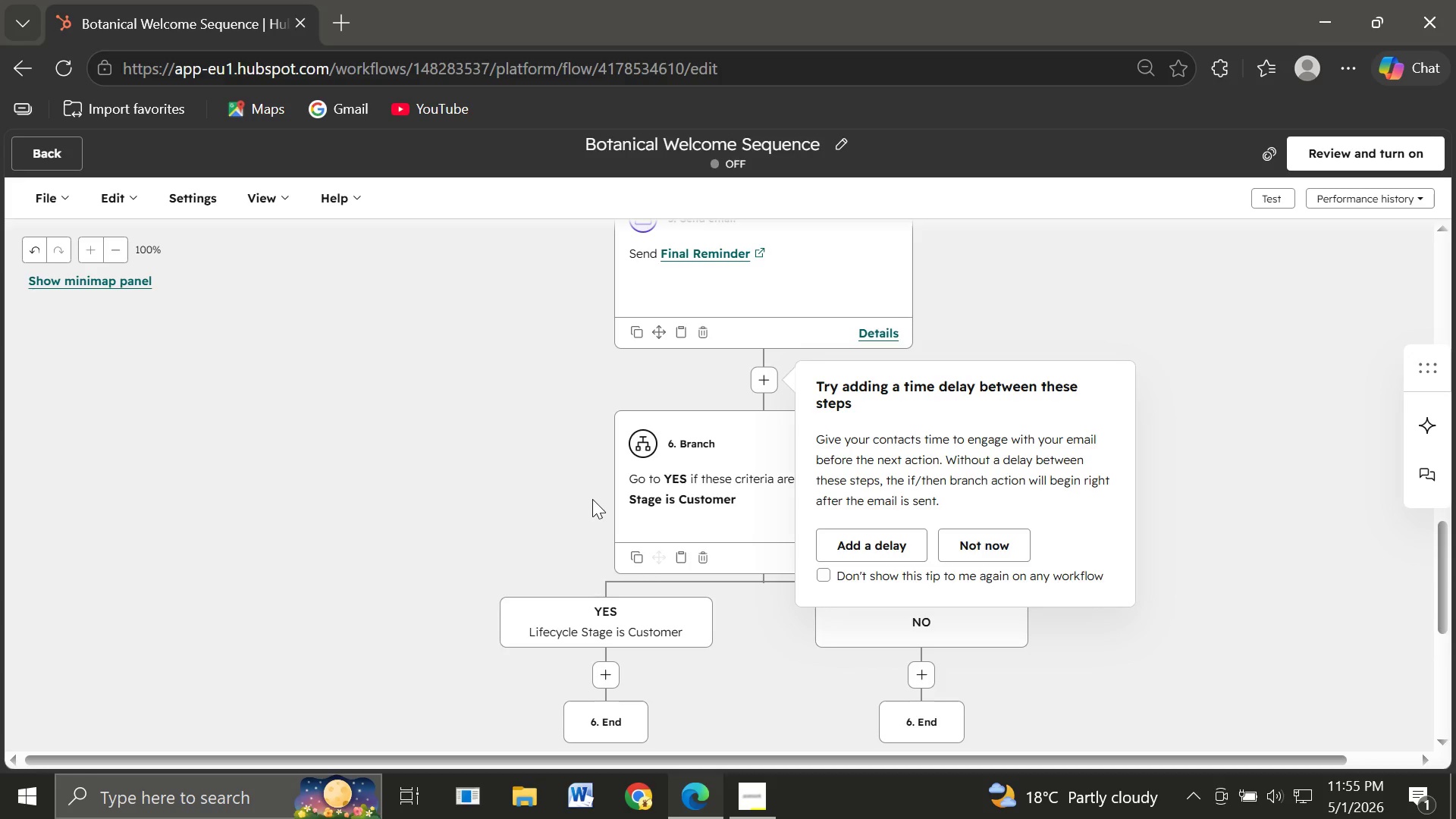 
wait(31.84)
 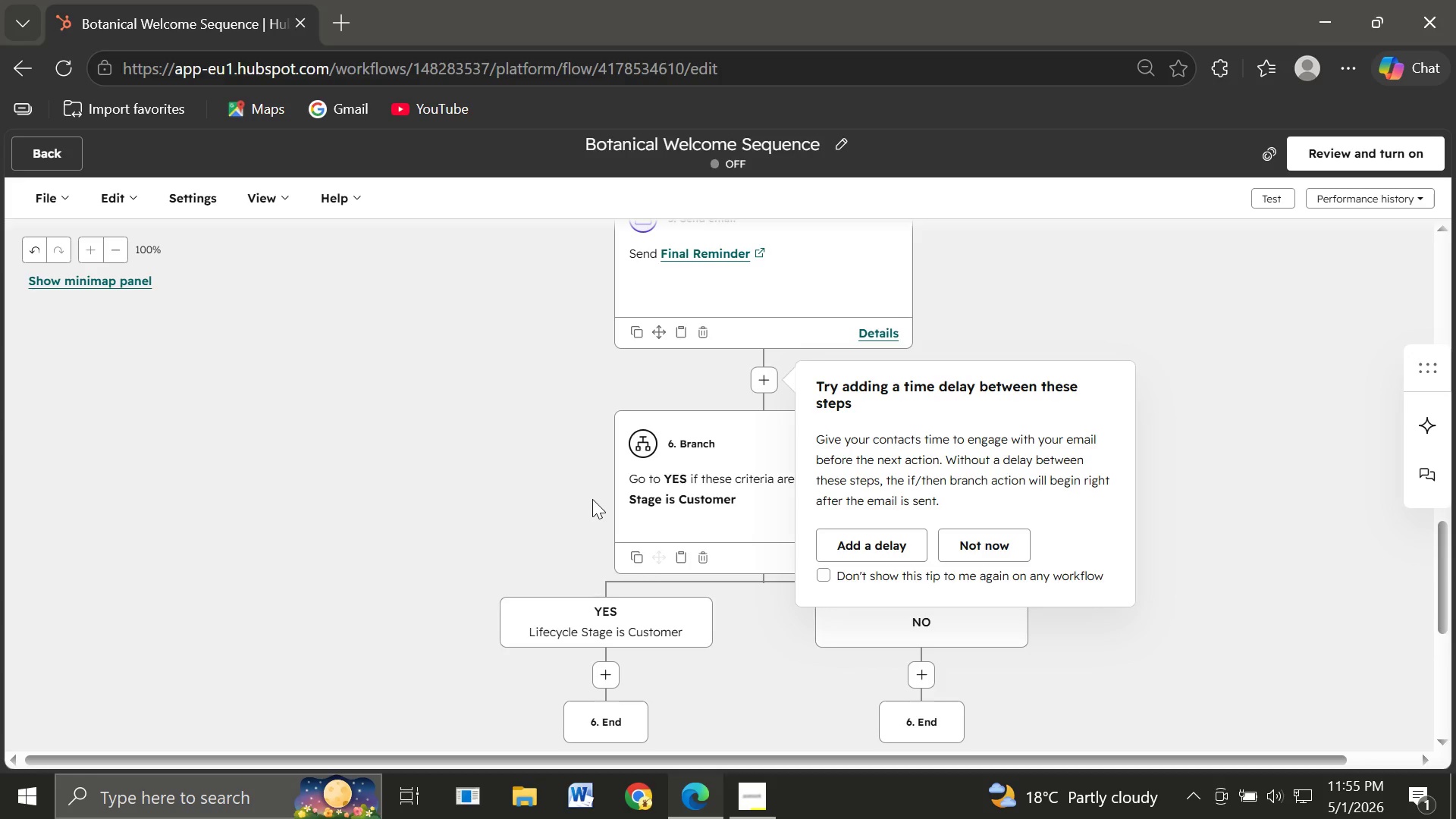 
left_click([875, 537])
 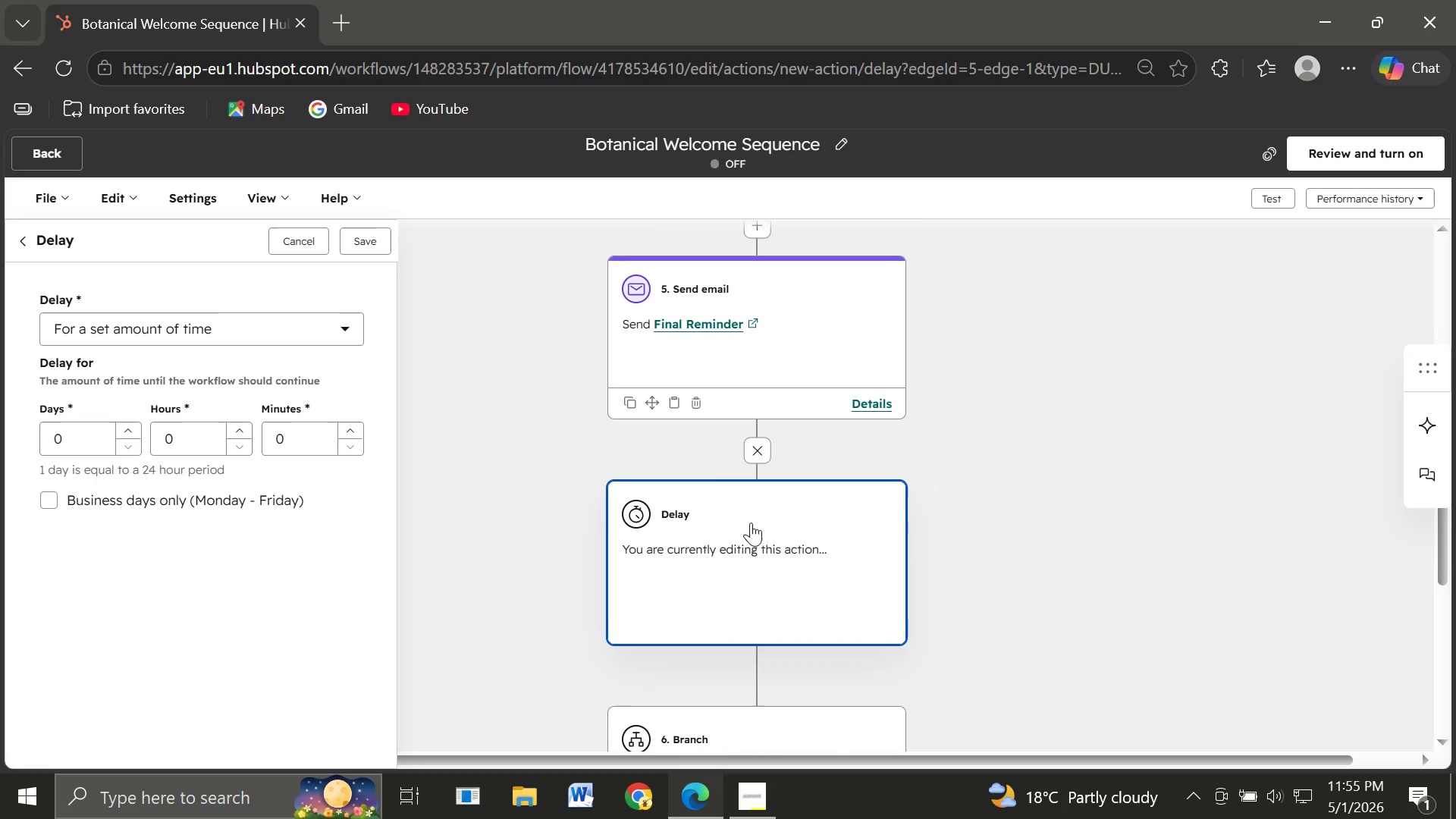 
wait(11.17)
 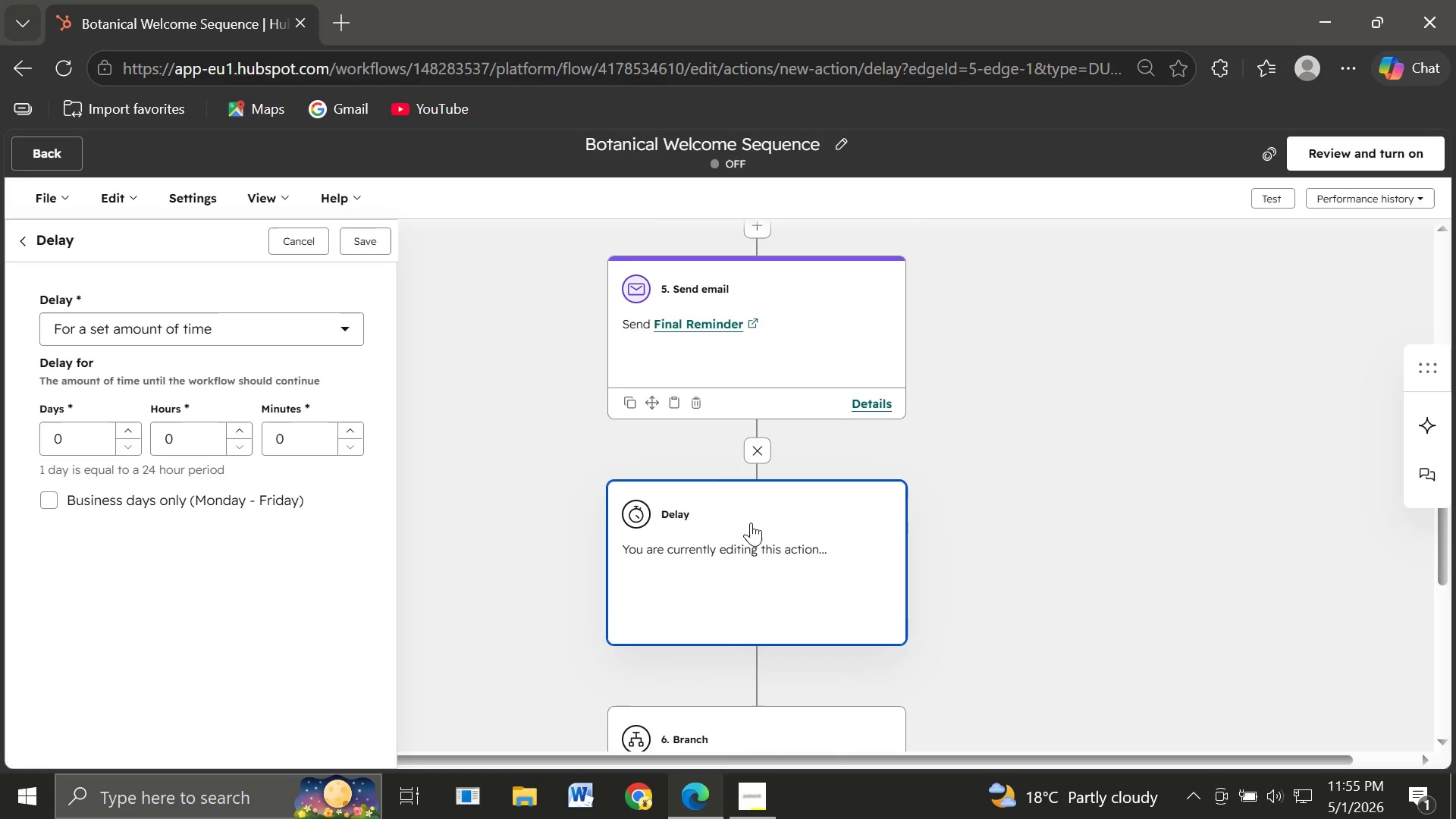 
left_click([126, 431])
 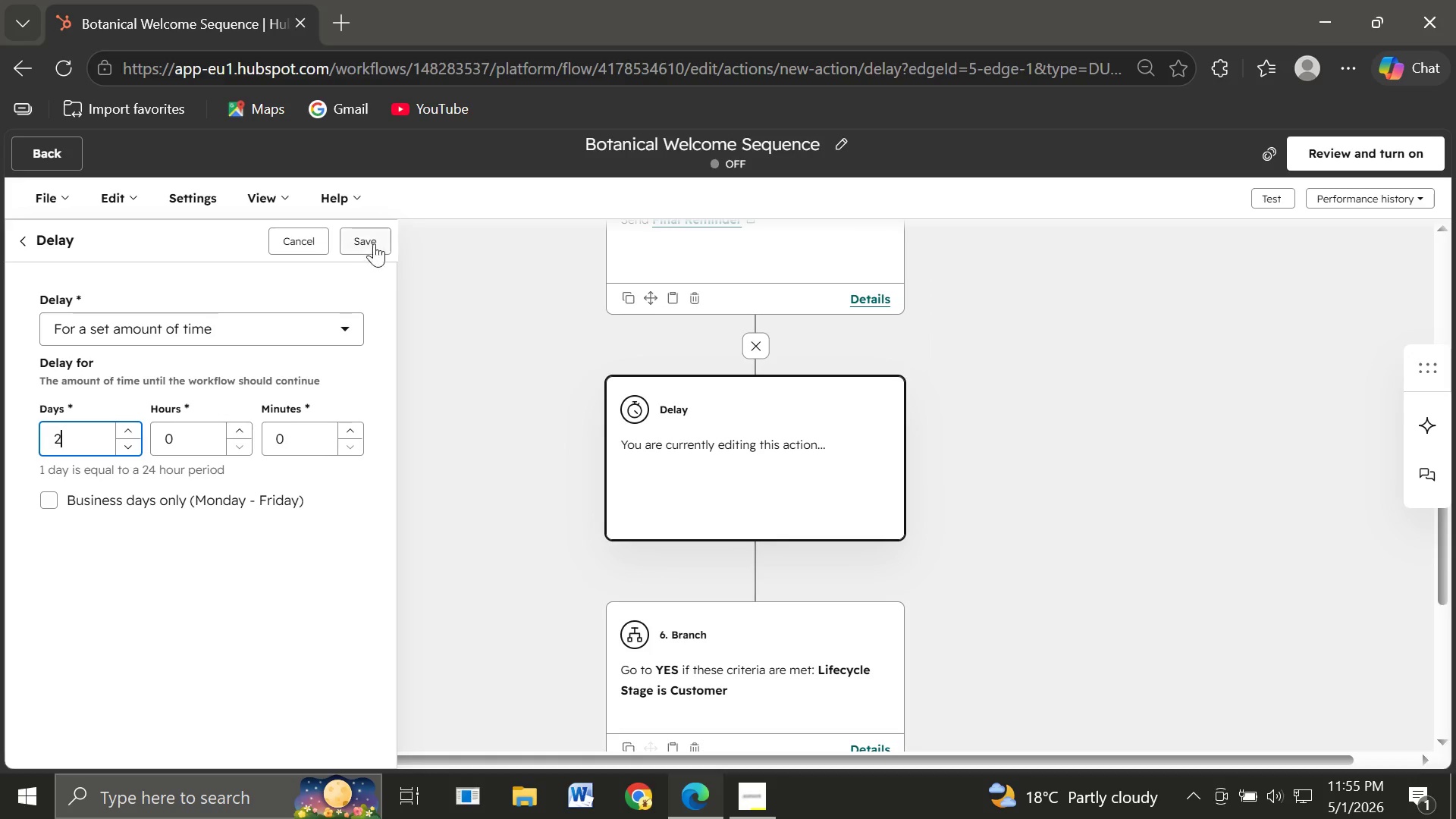 
left_click([374, 243])
 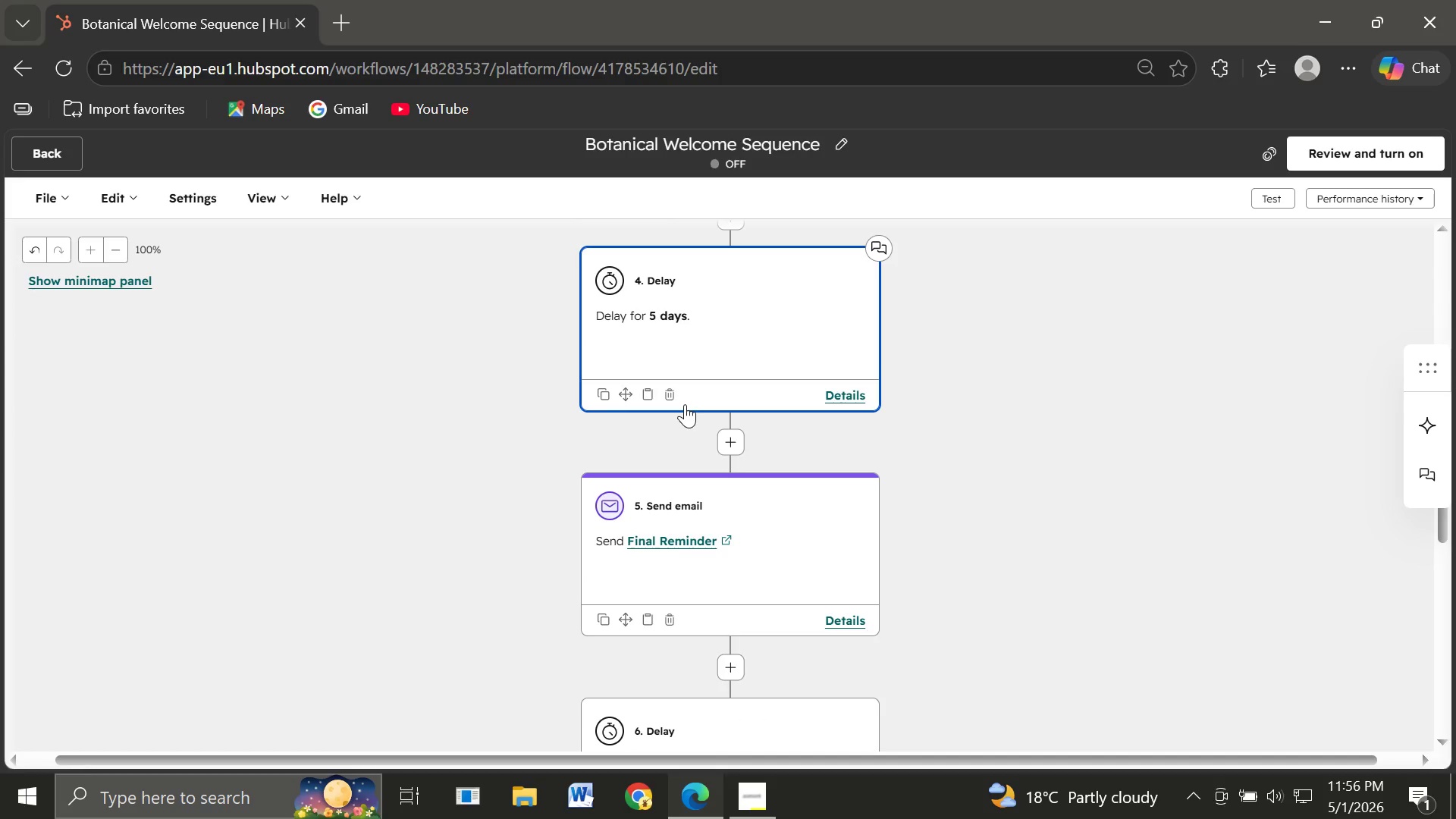 
wait(60.08)
 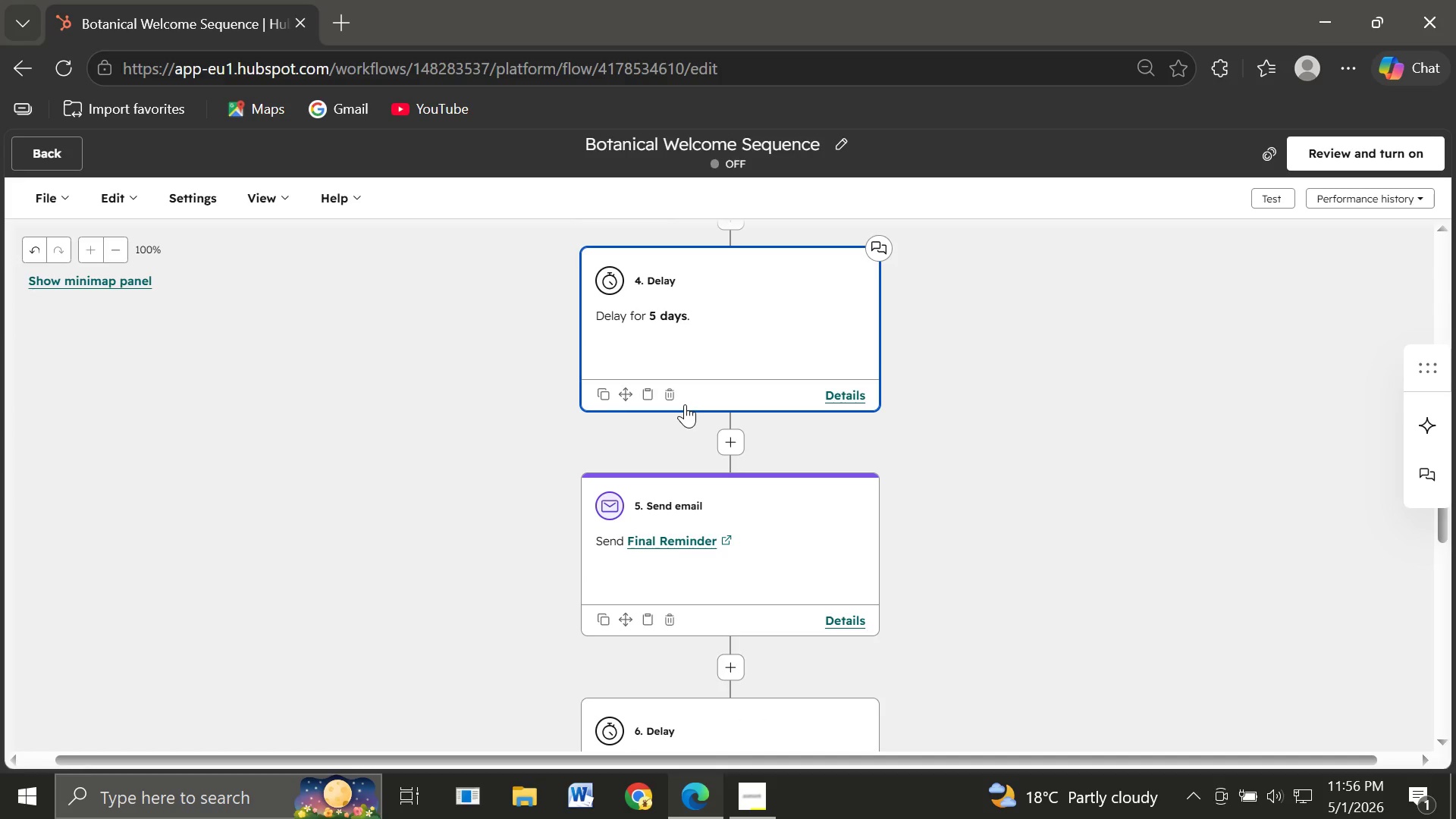 
left_click([890, 429])
 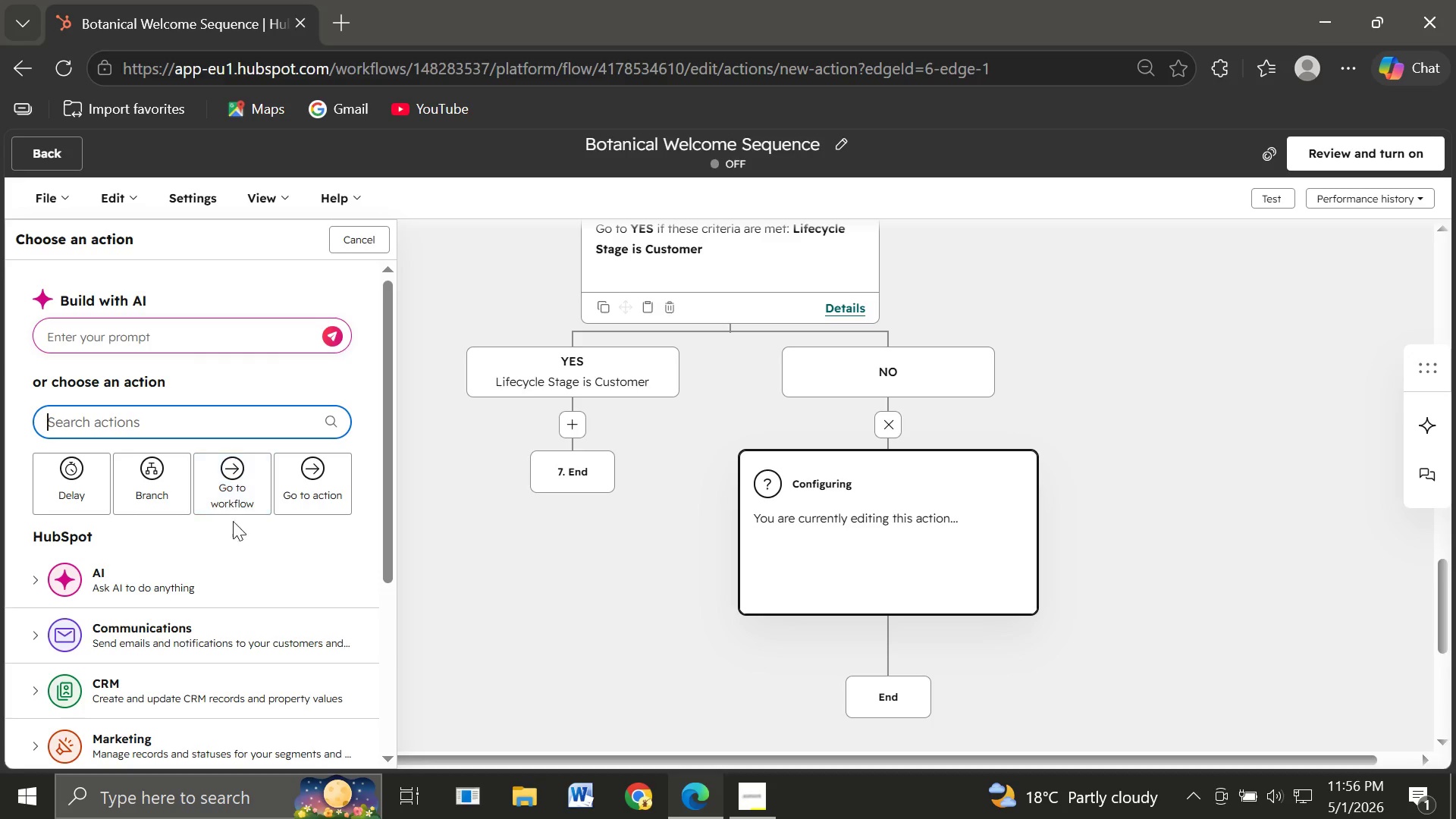 
wait(6.72)
 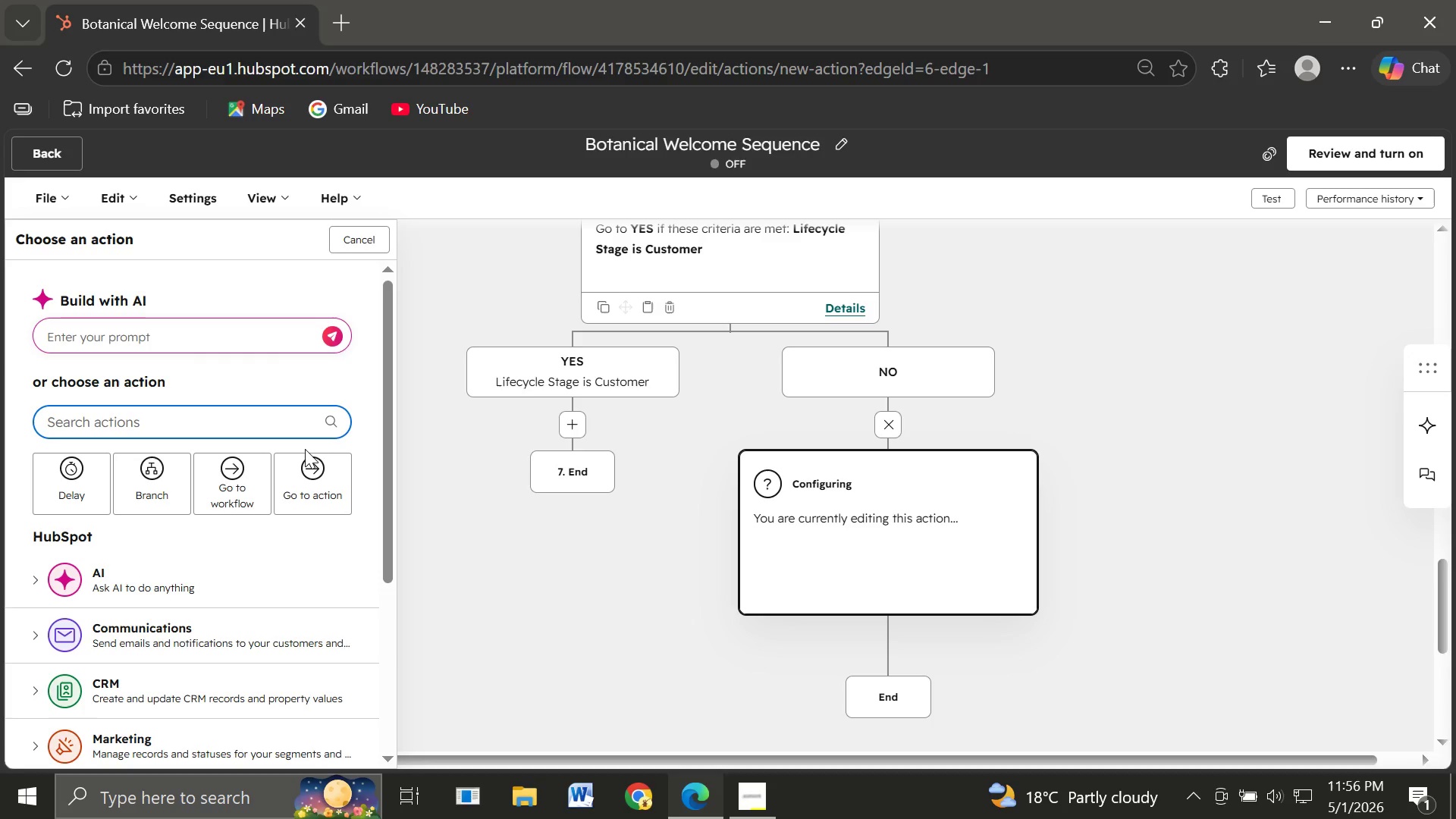 
left_click([89, 503])
 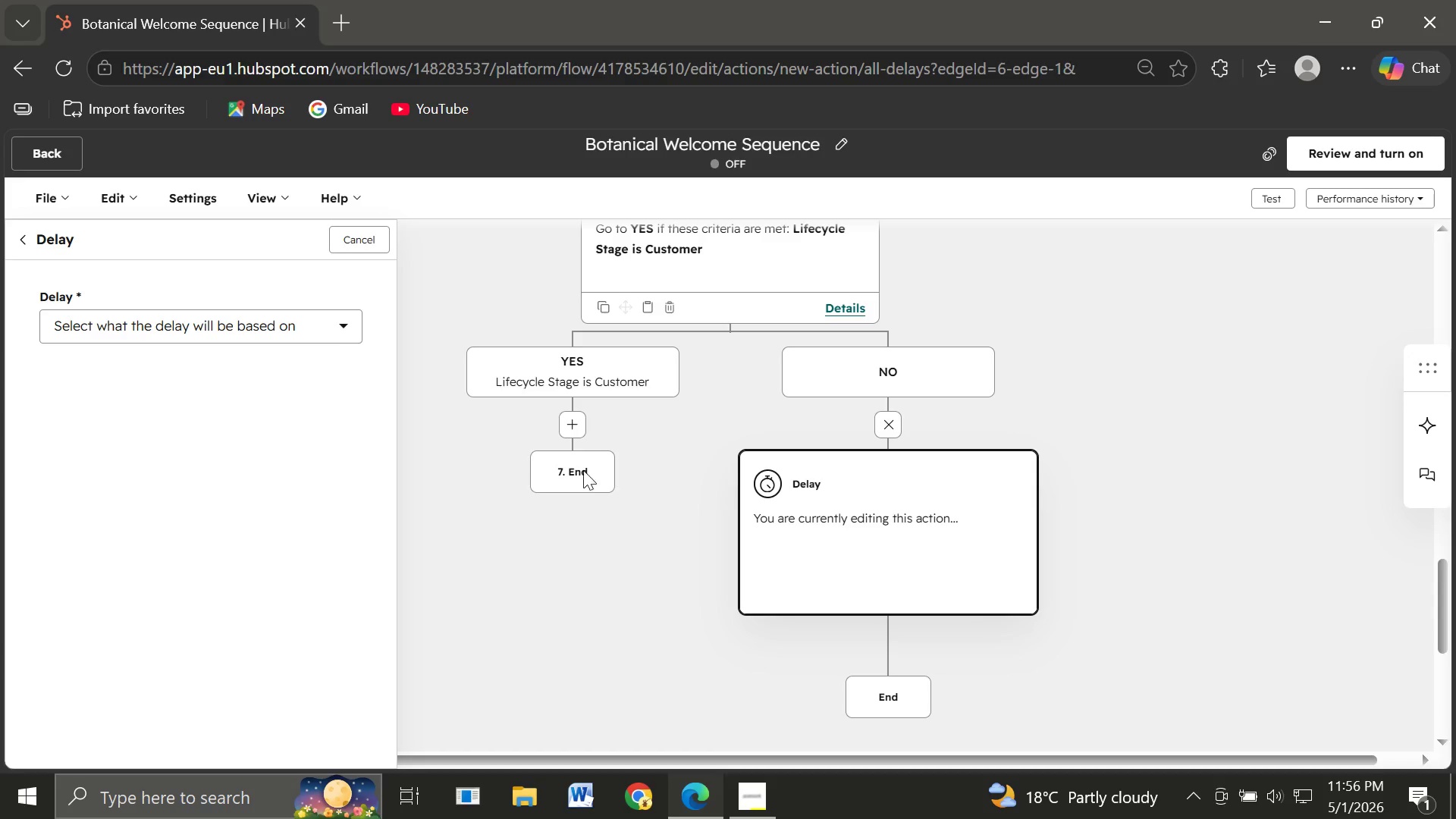 
wait(7.86)
 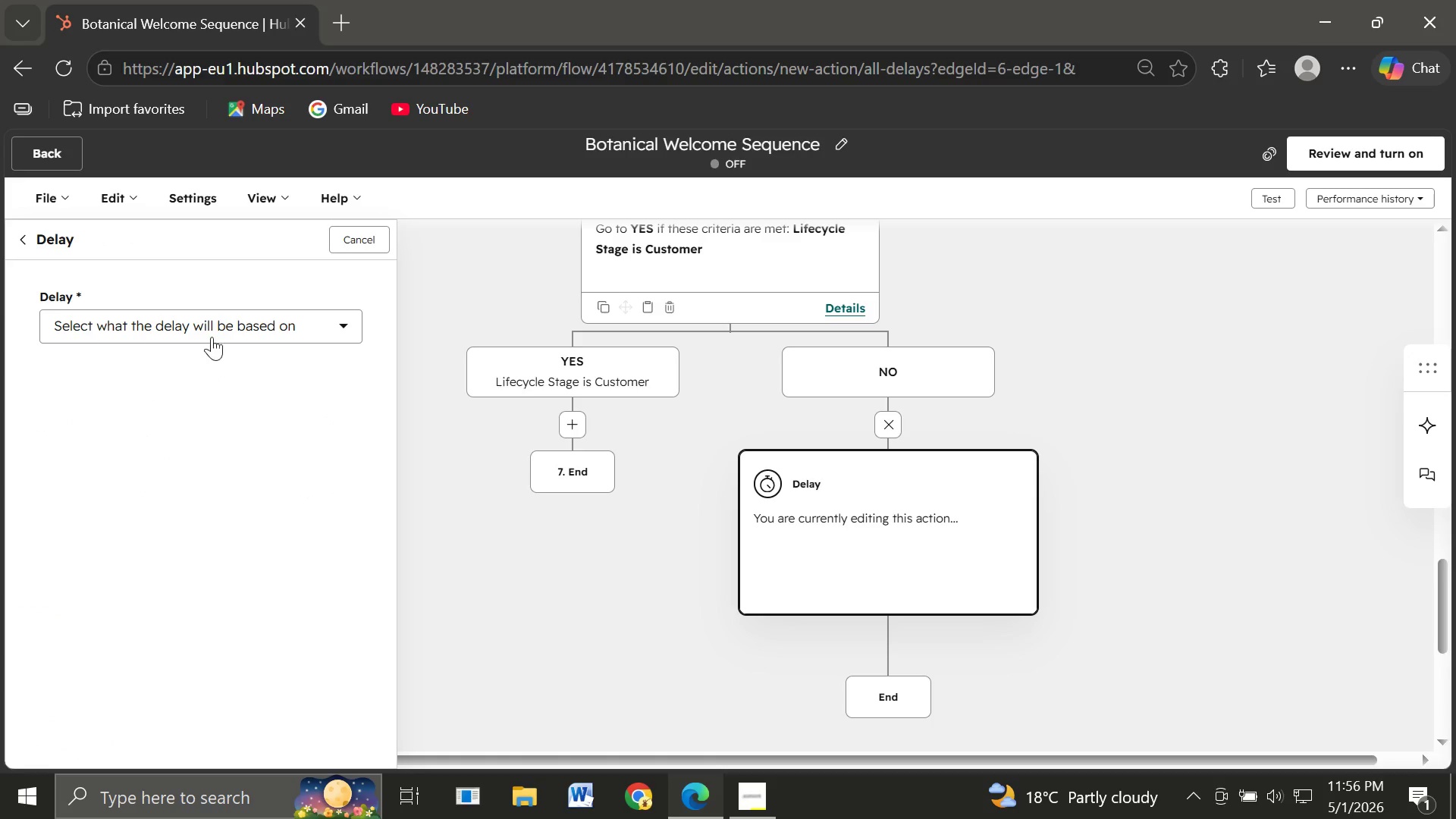 
left_click([325, 318])
 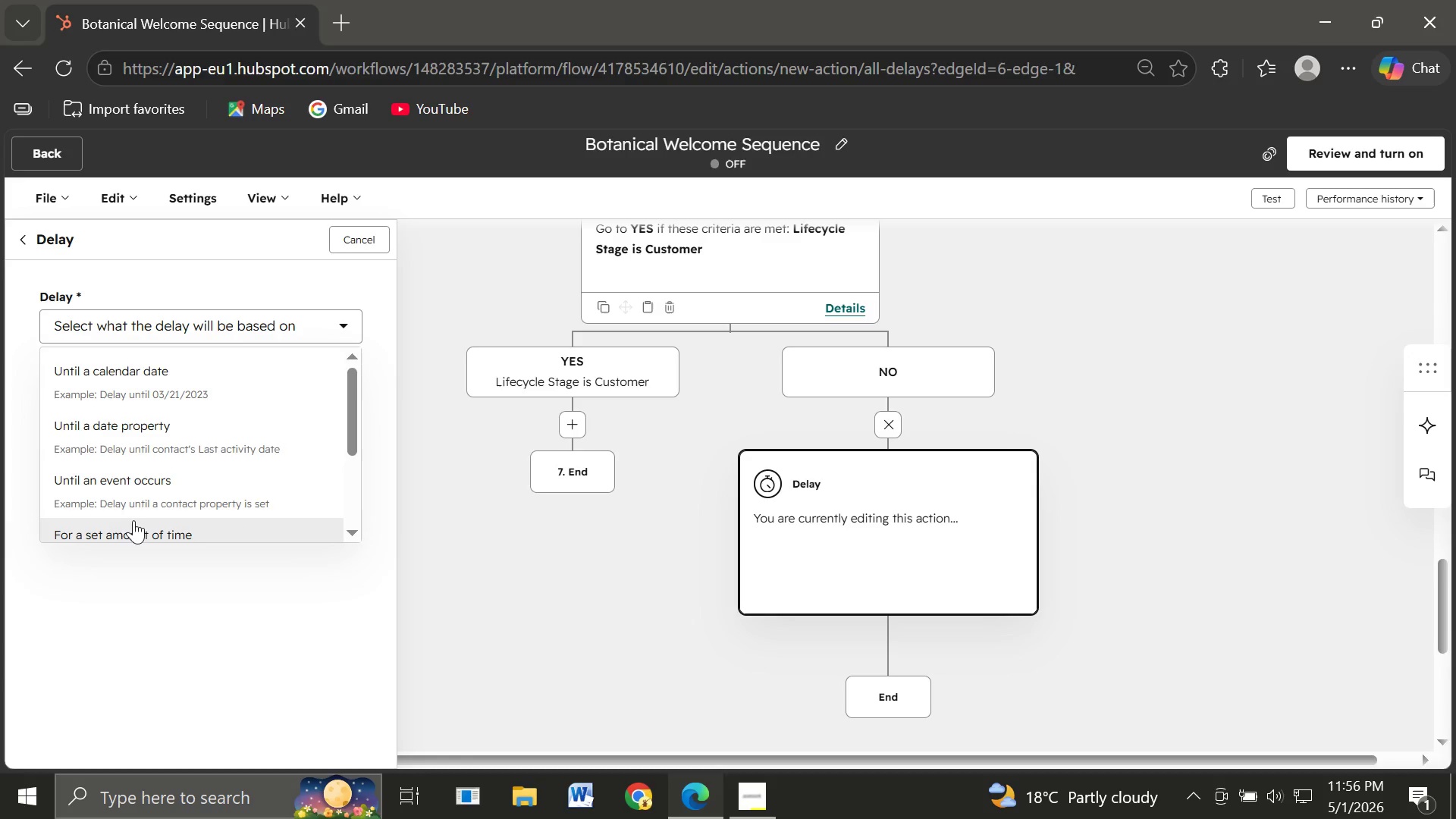 
left_click([133, 521])
 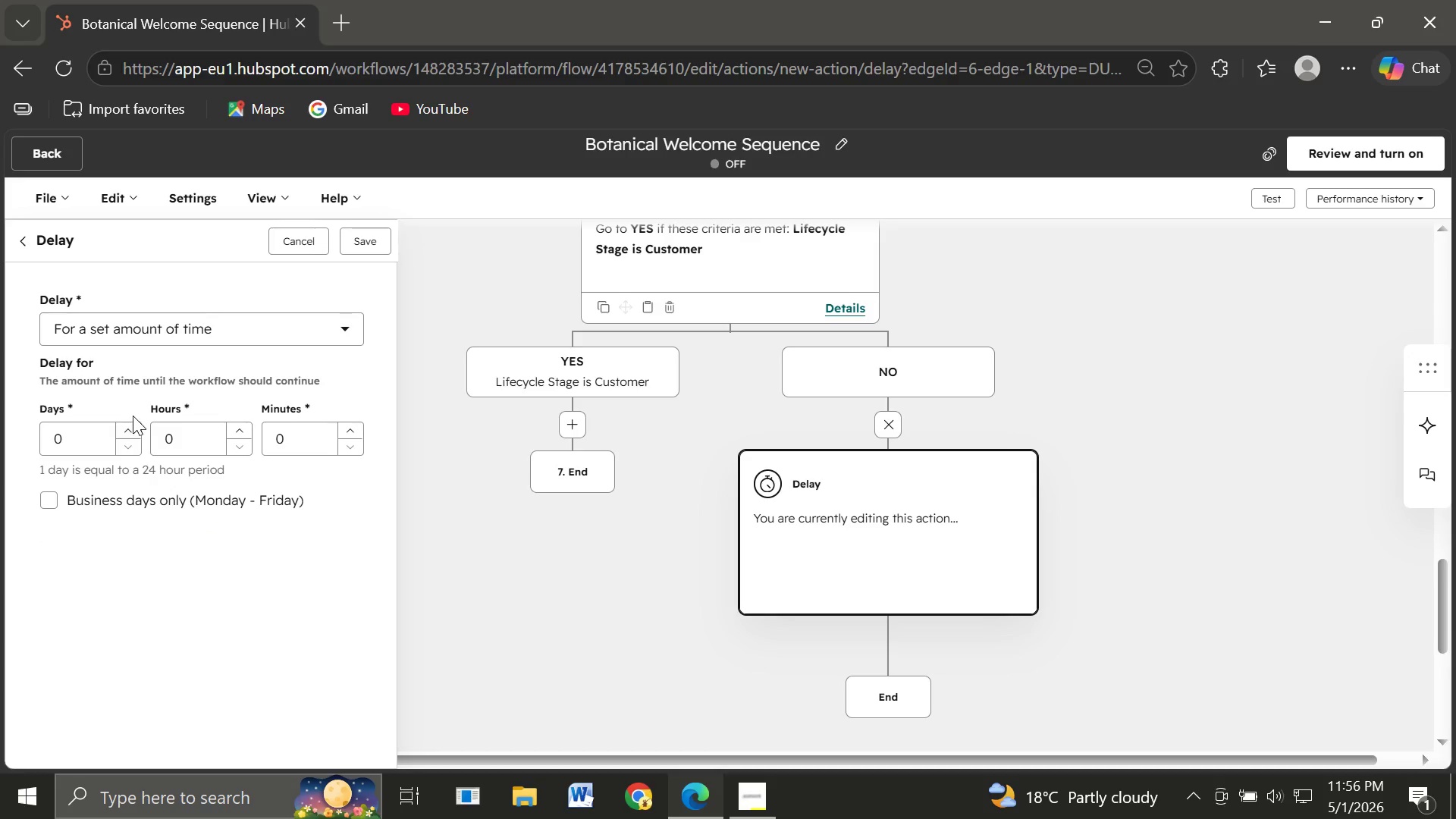 
left_click([129, 424])
 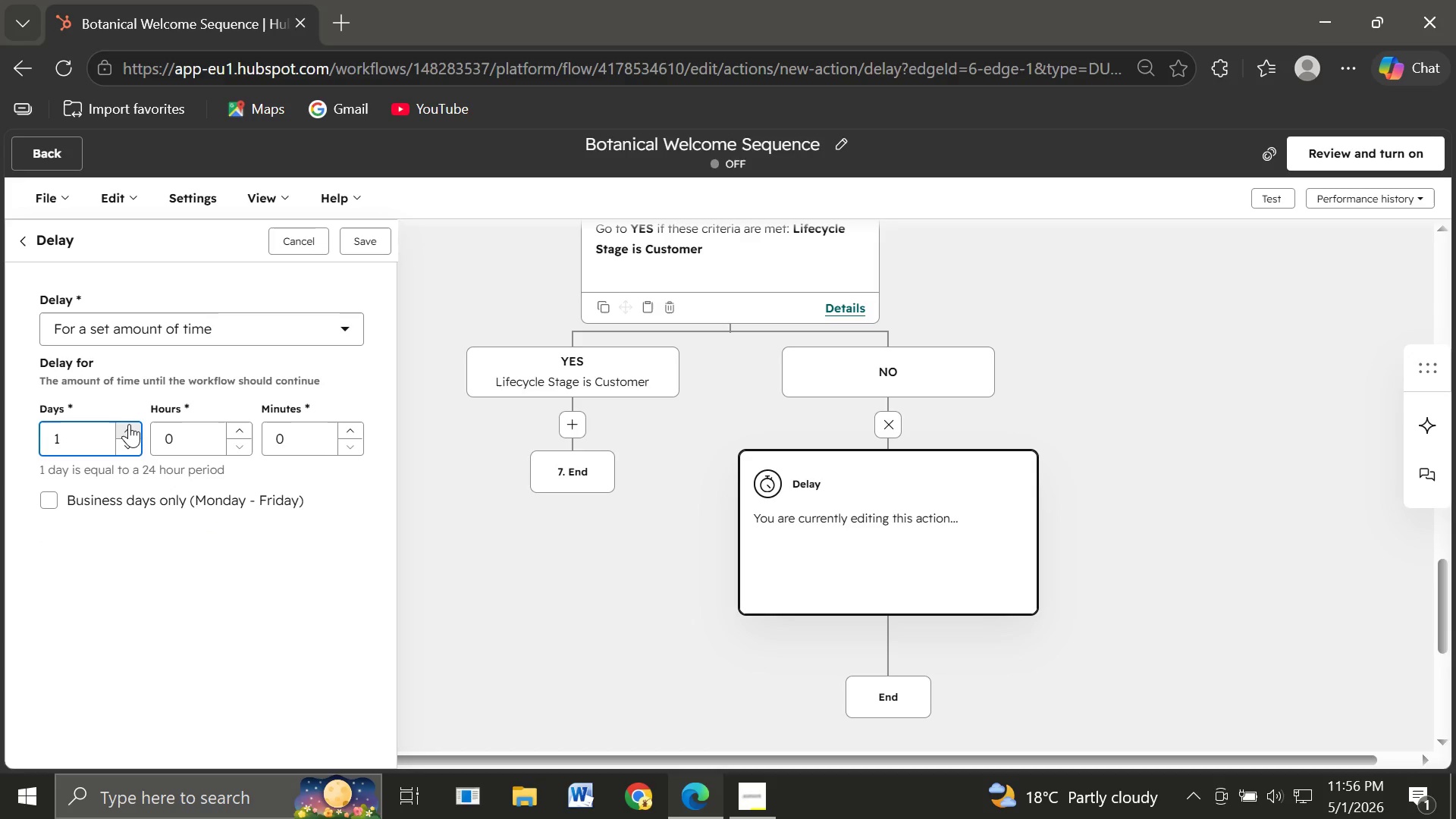 
left_click([129, 424])
 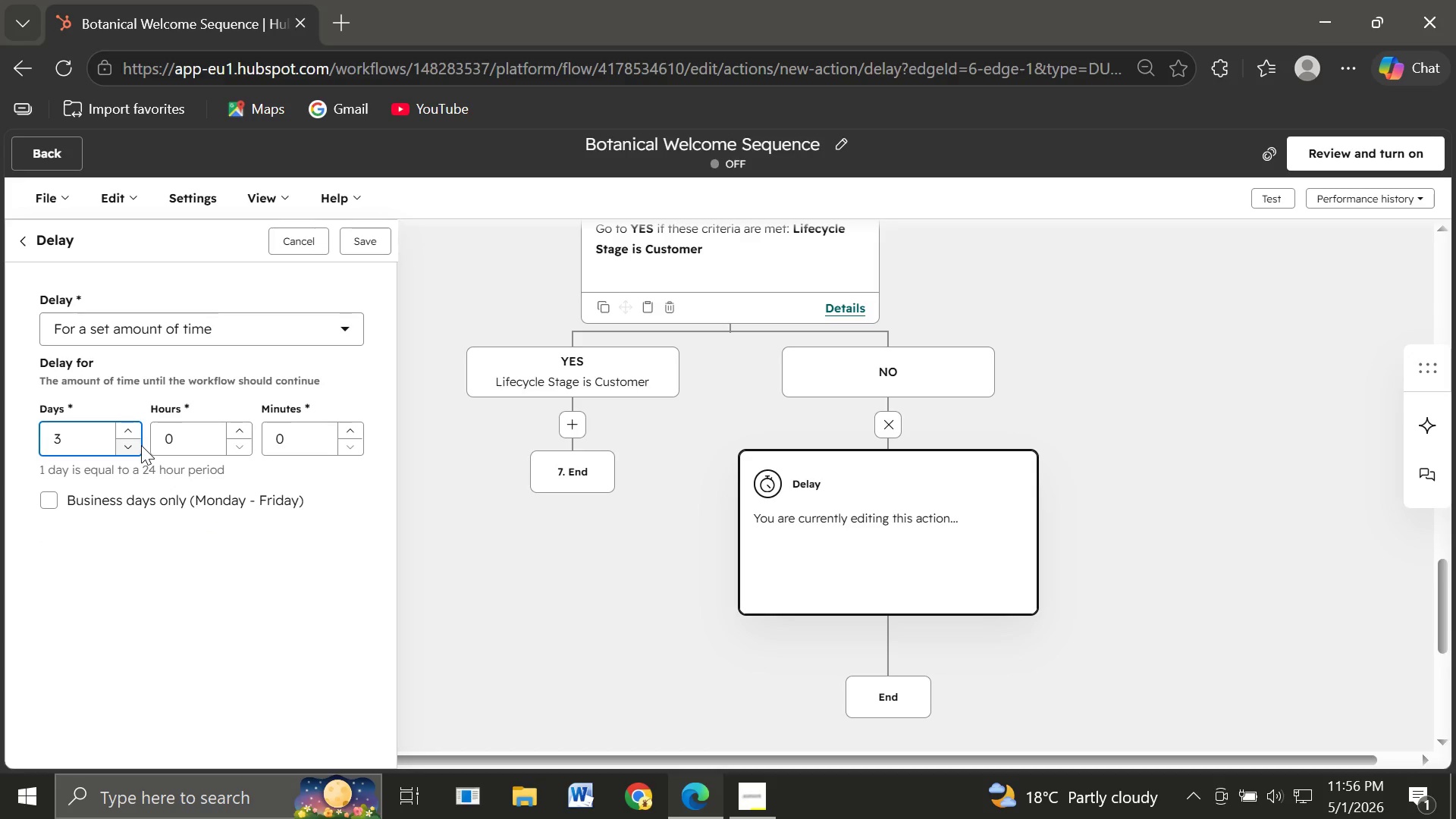 
left_click([141, 445])
 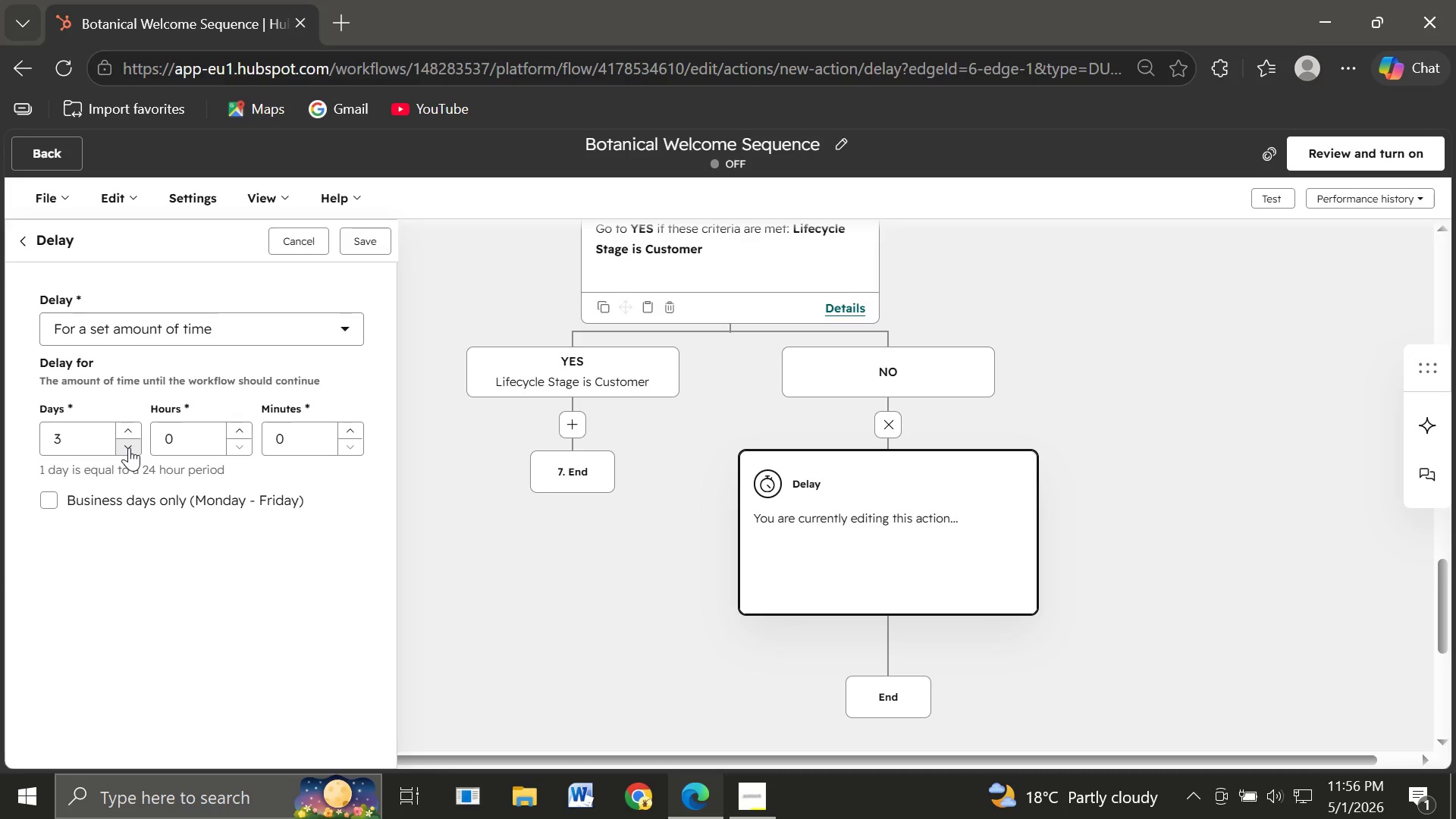 
left_click([129, 447])
 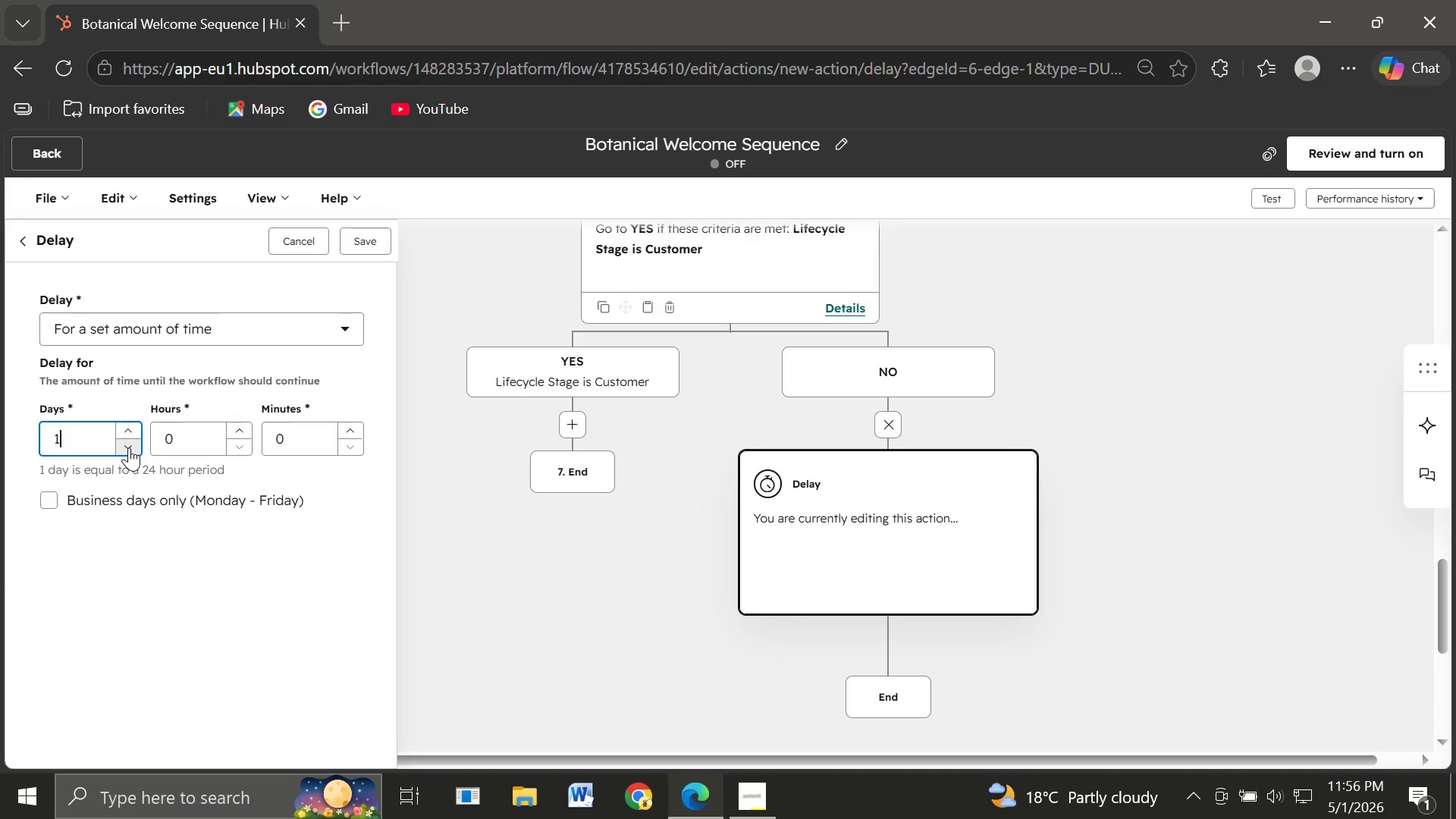 
key(Backspace)
 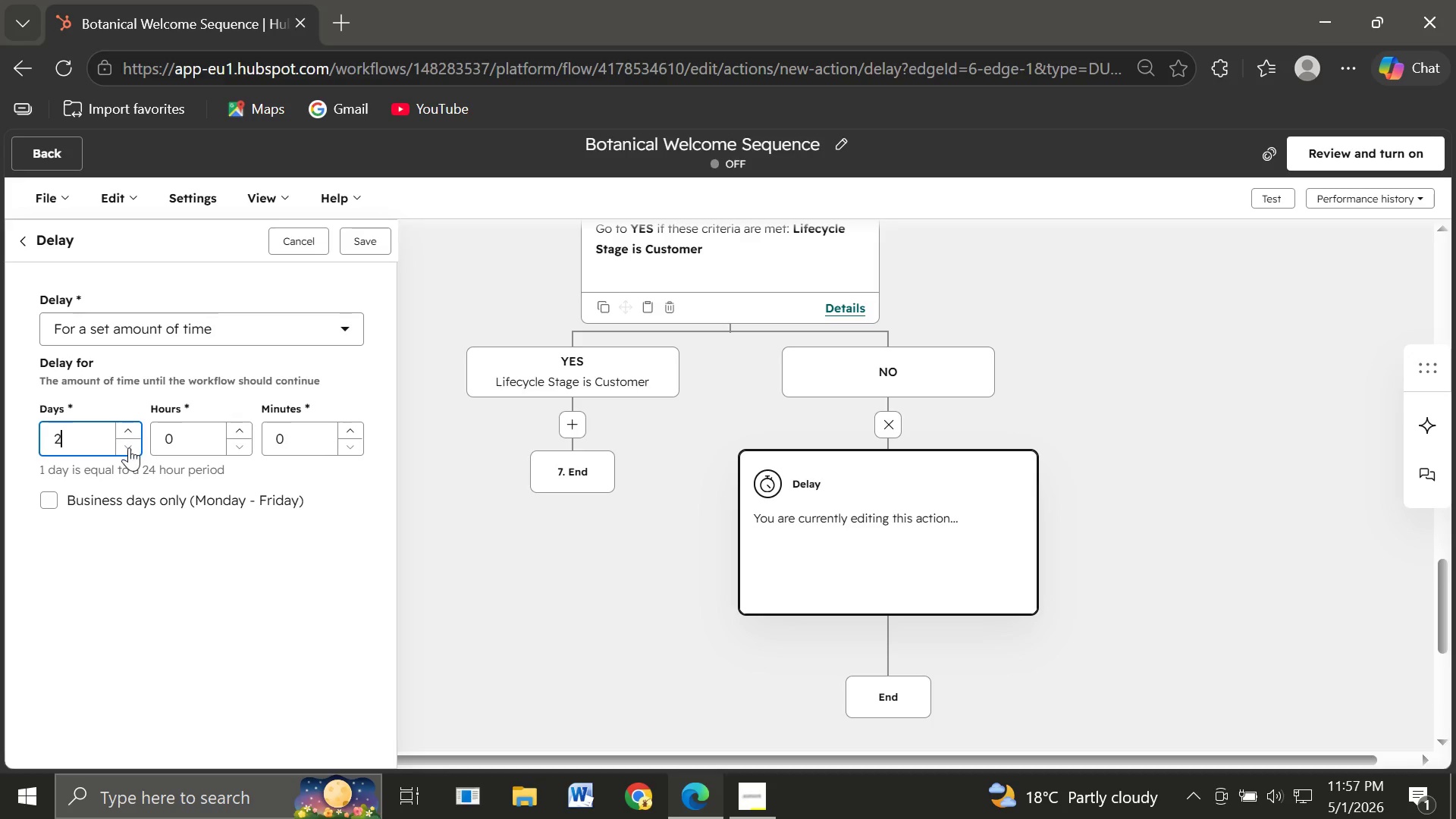 
key(2)
 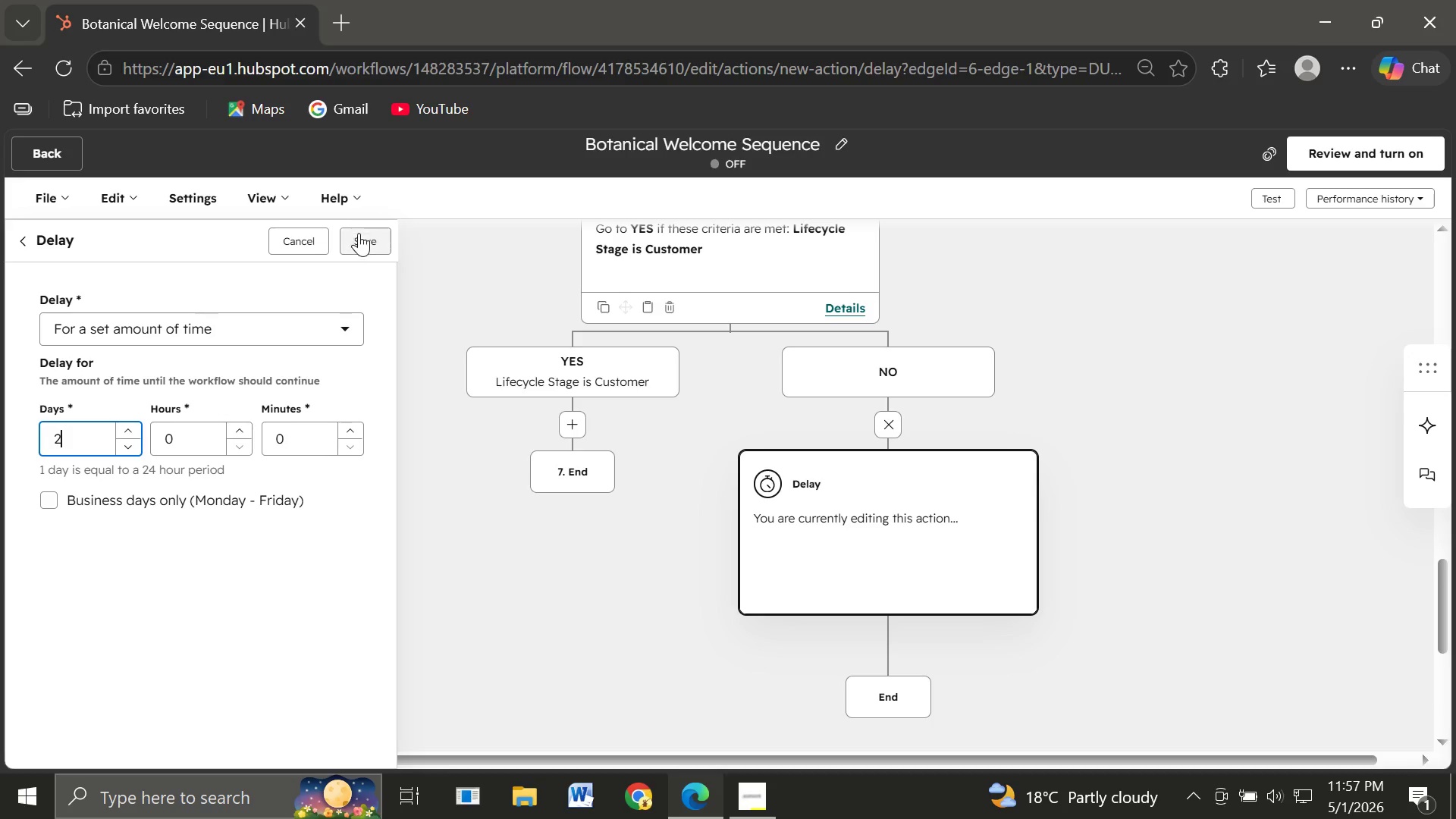 
left_click([362, 235])
 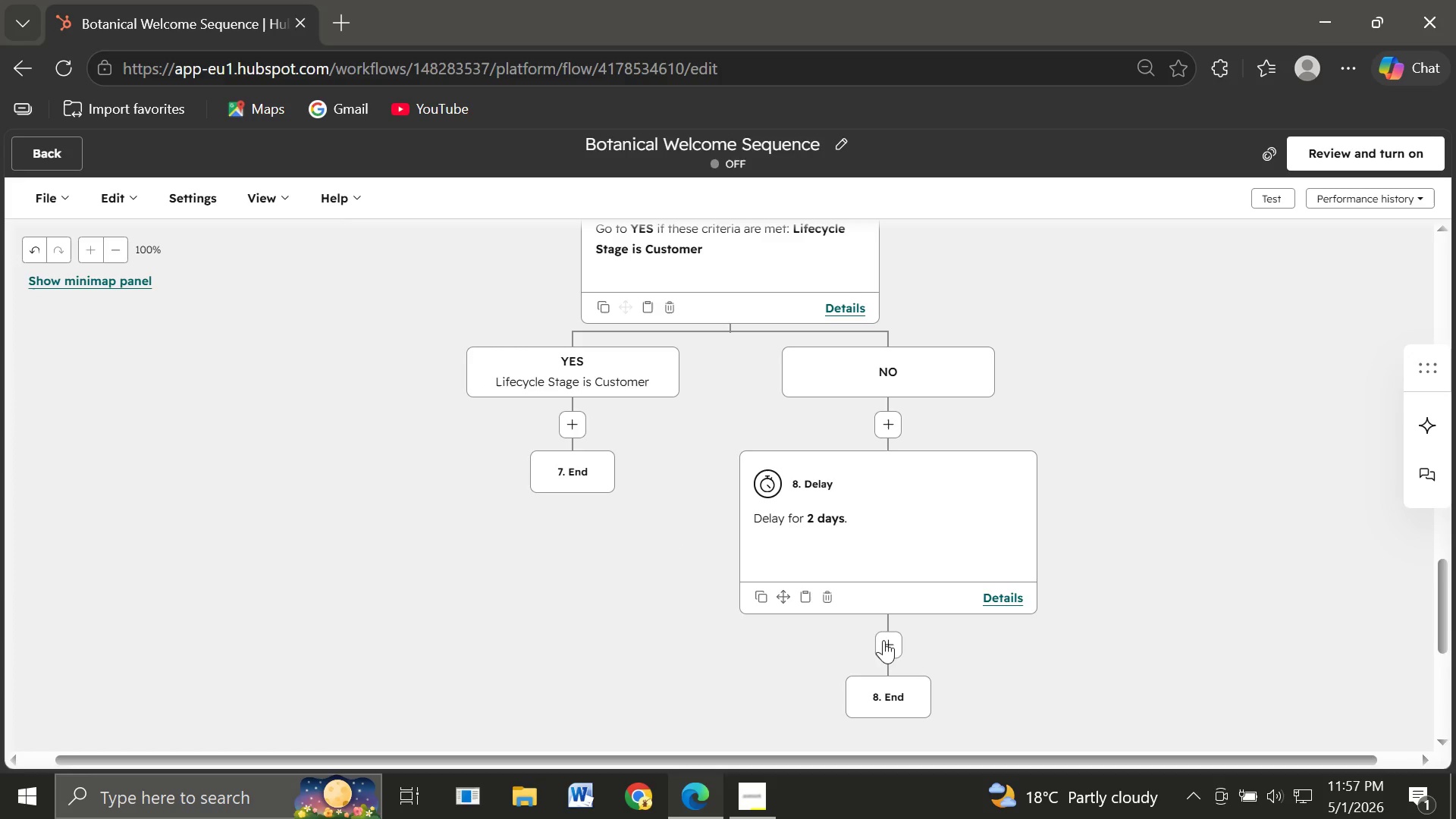 
wait(7.44)
 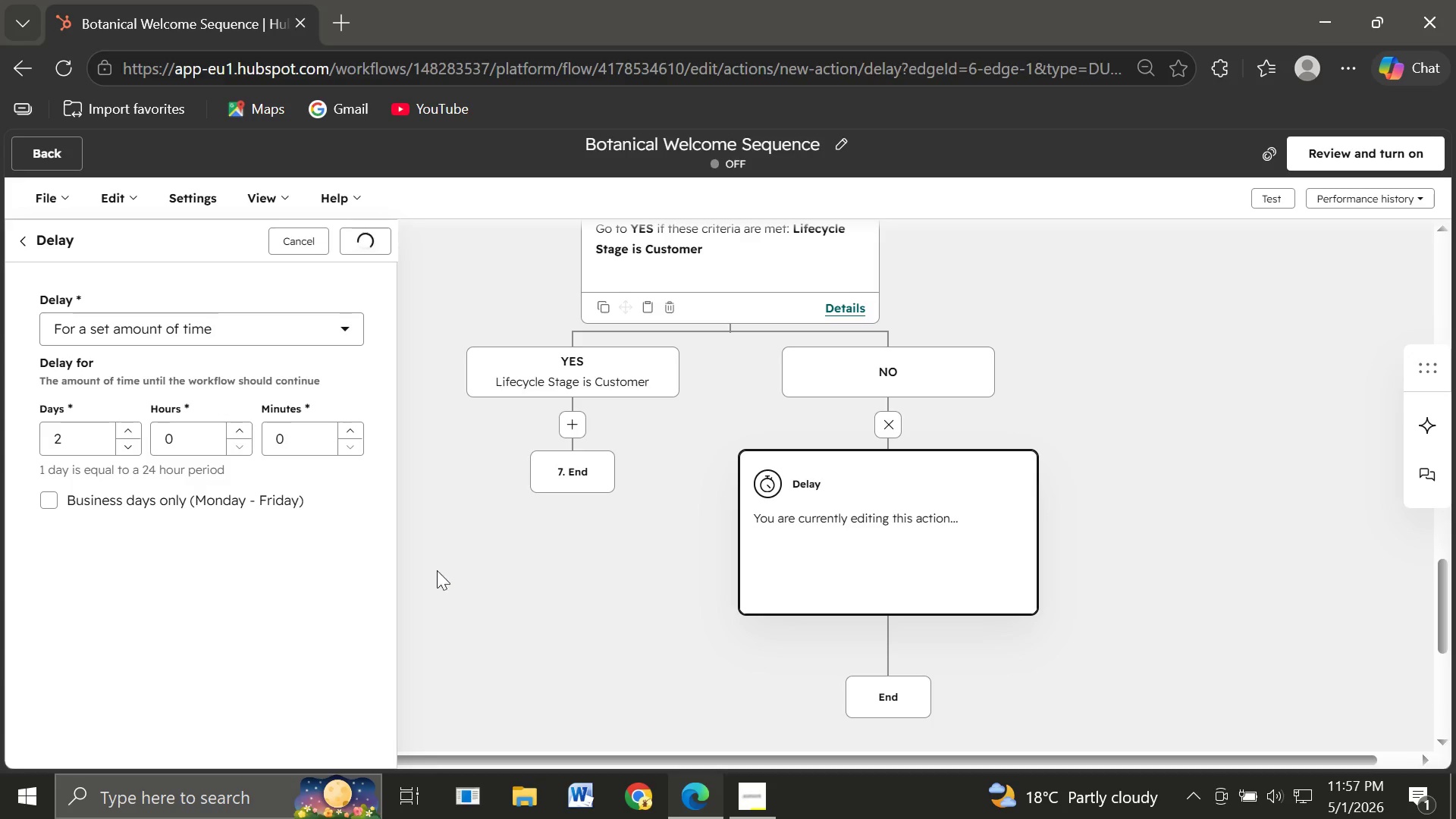 
left_click([890, 638])
 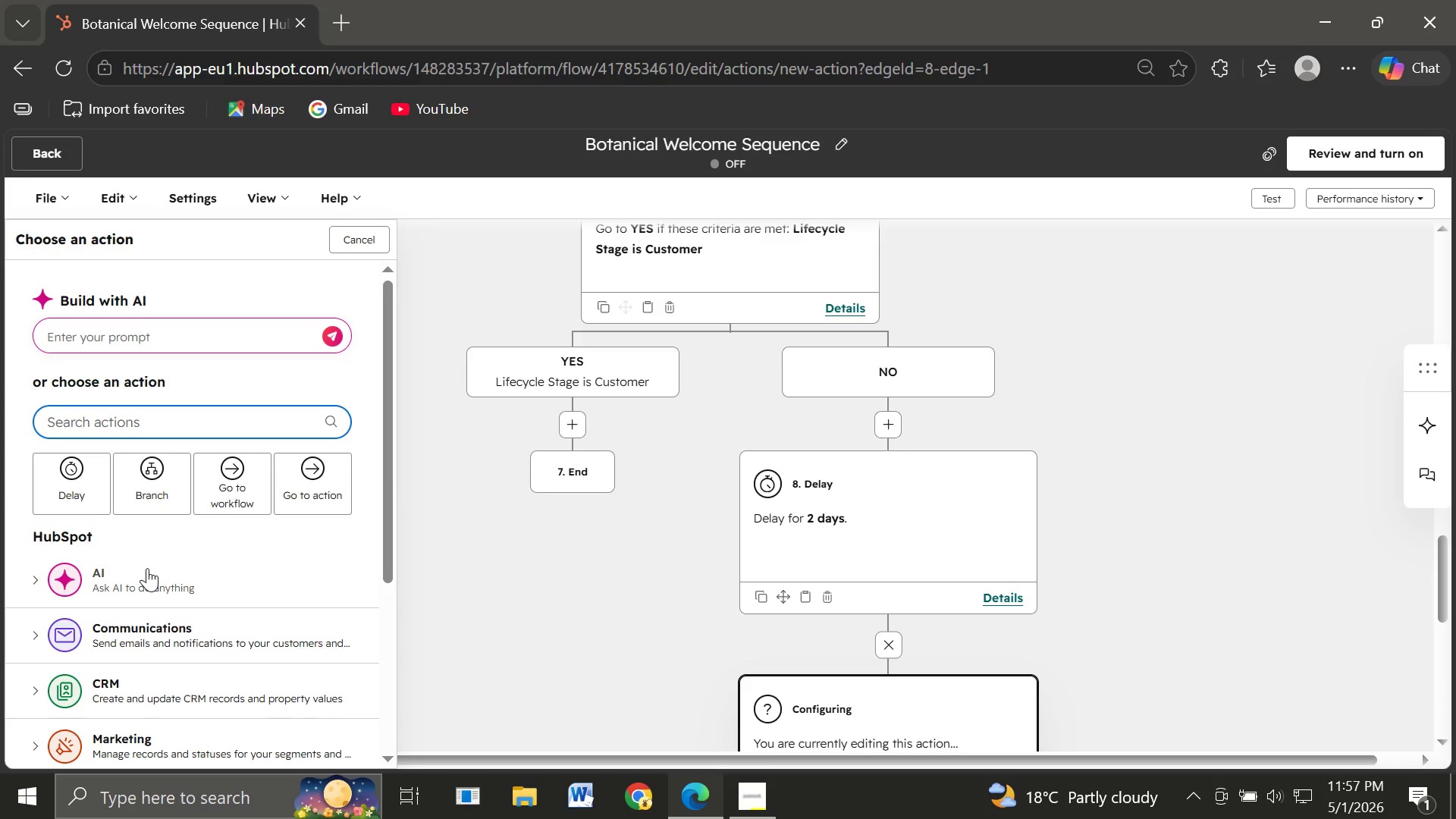 
left_click([144, 623])
 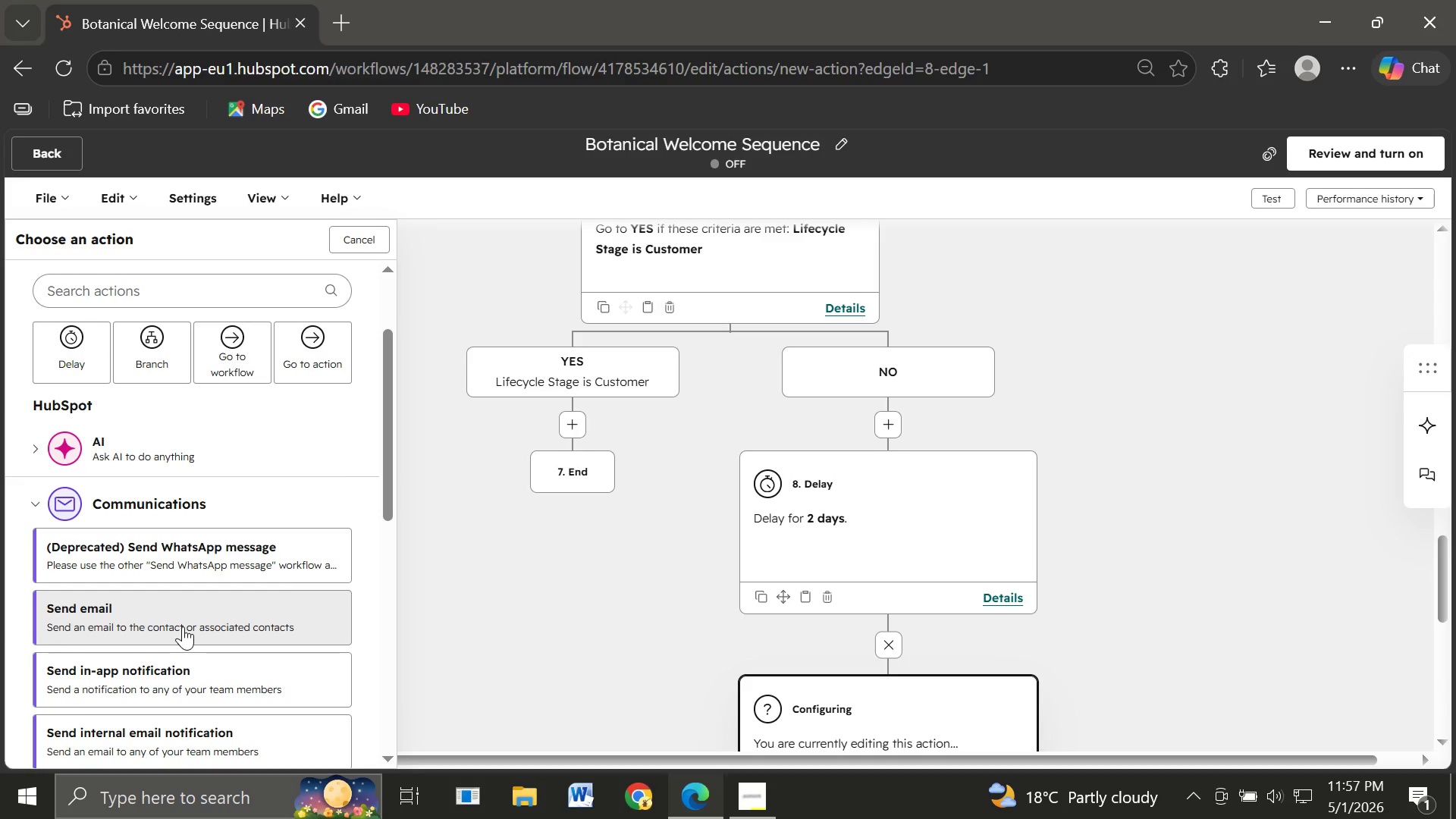 
wait(24.2)
 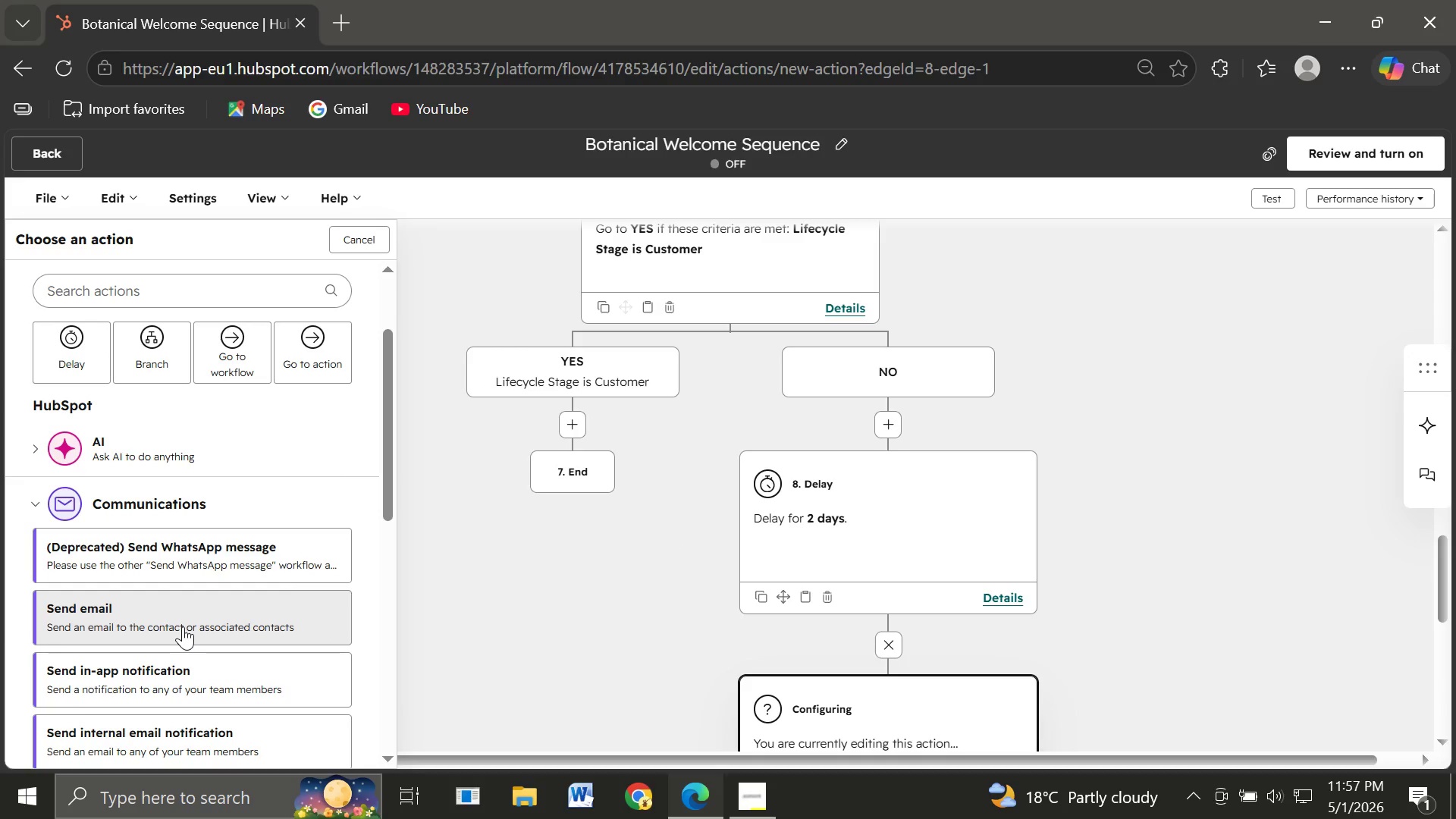 
left_click([175, 615])
 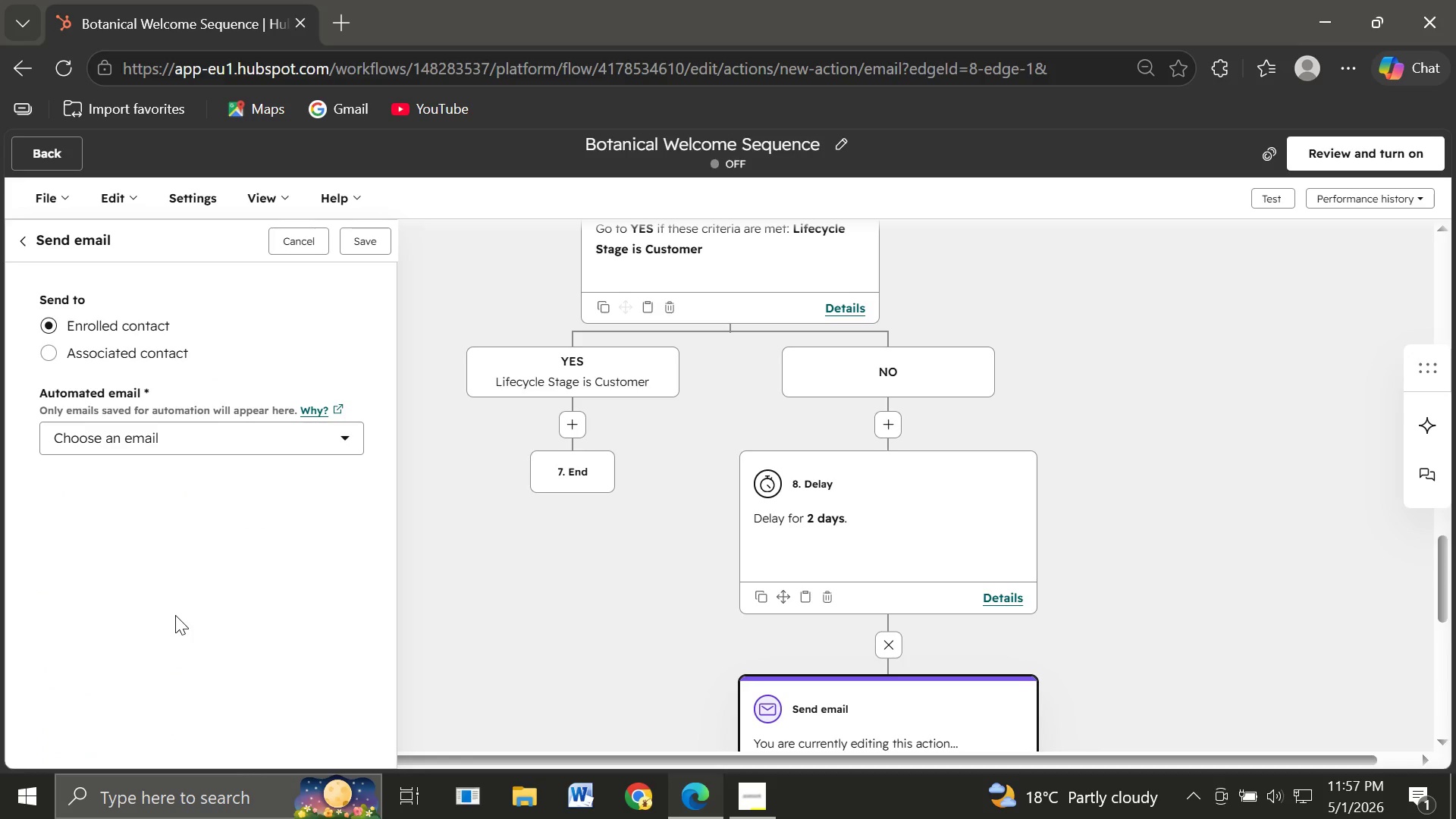 
wait(10.98)
 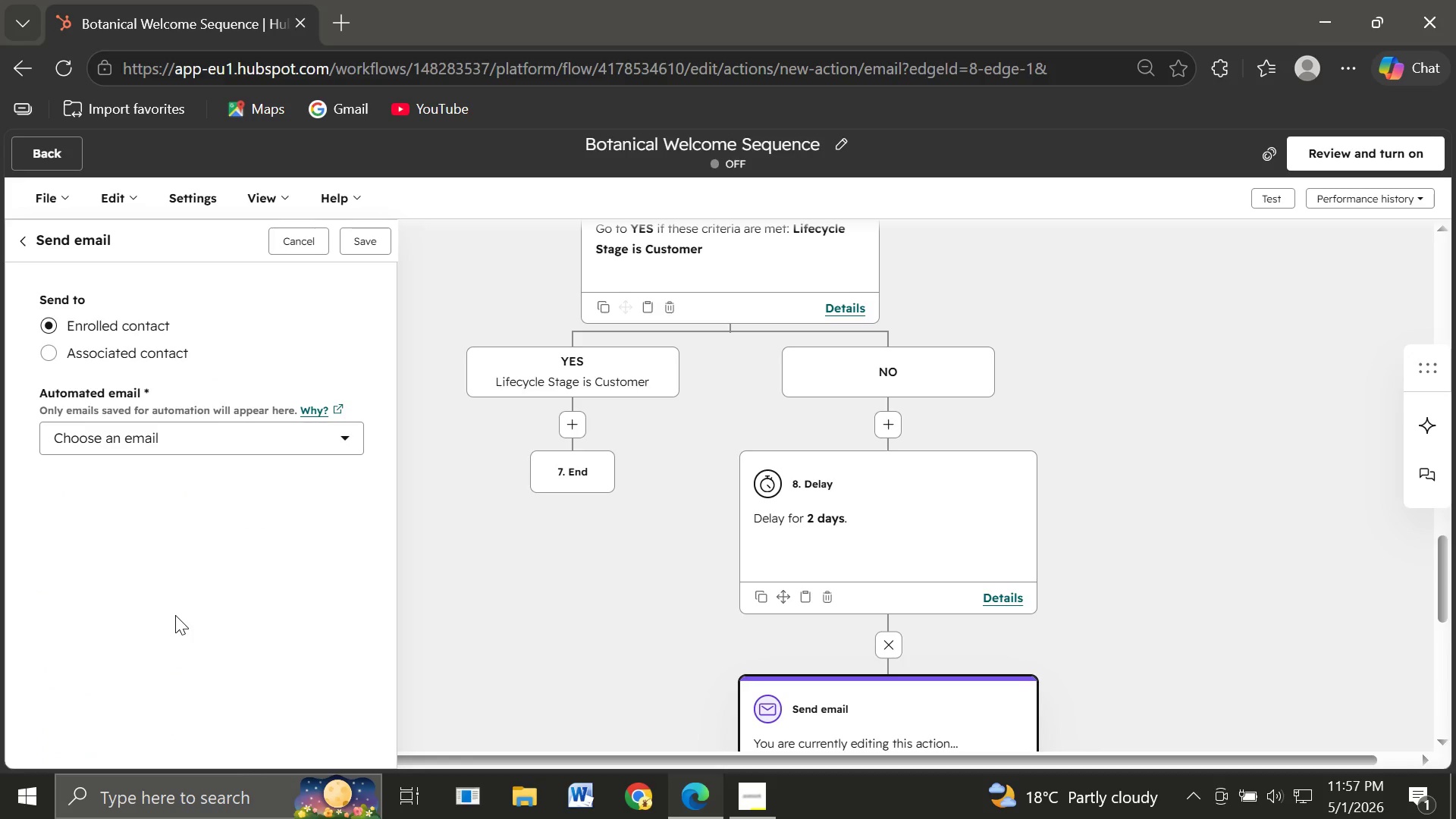 
left_click([129, 446])
 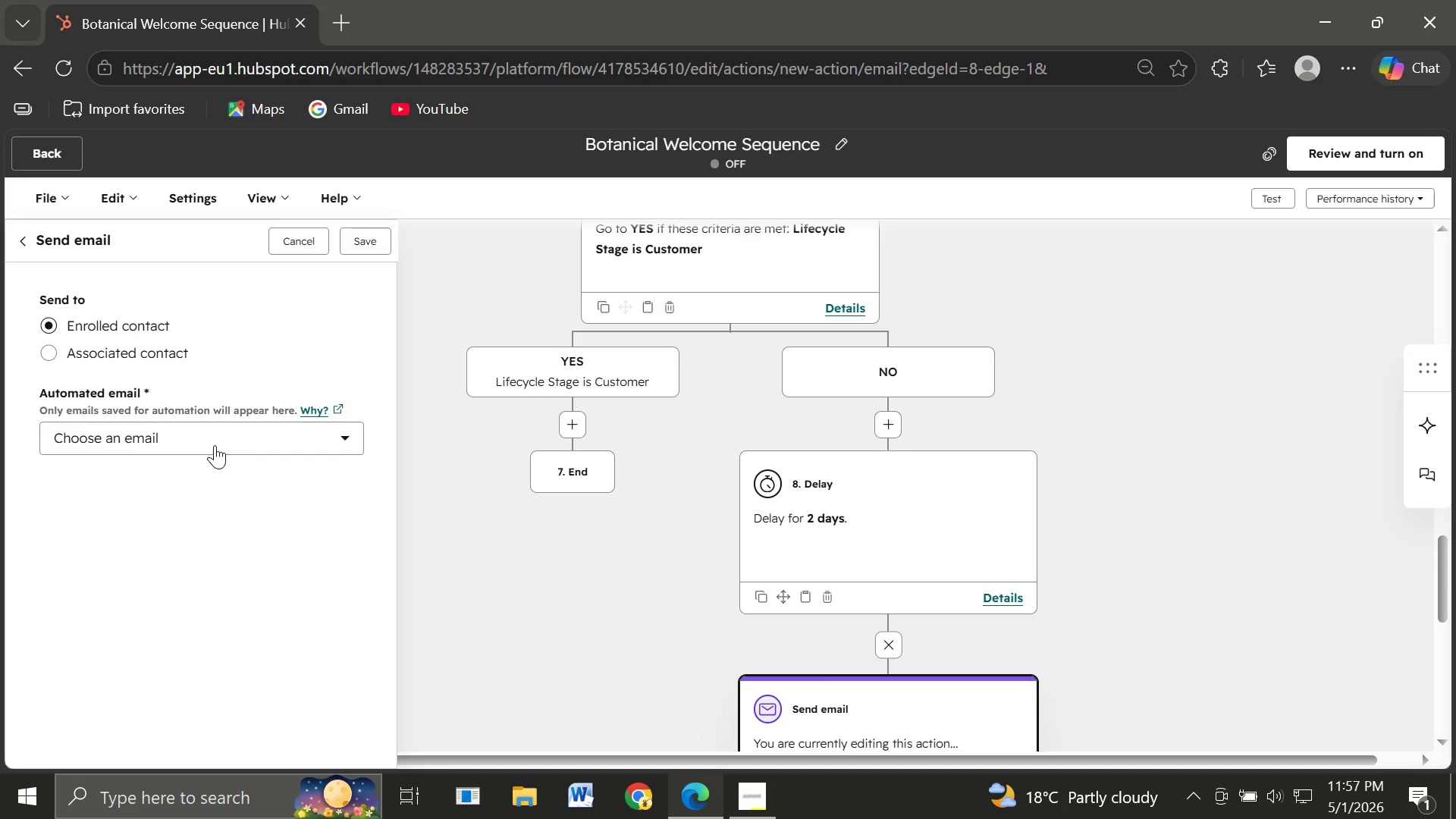 
left_click([187, 441])
 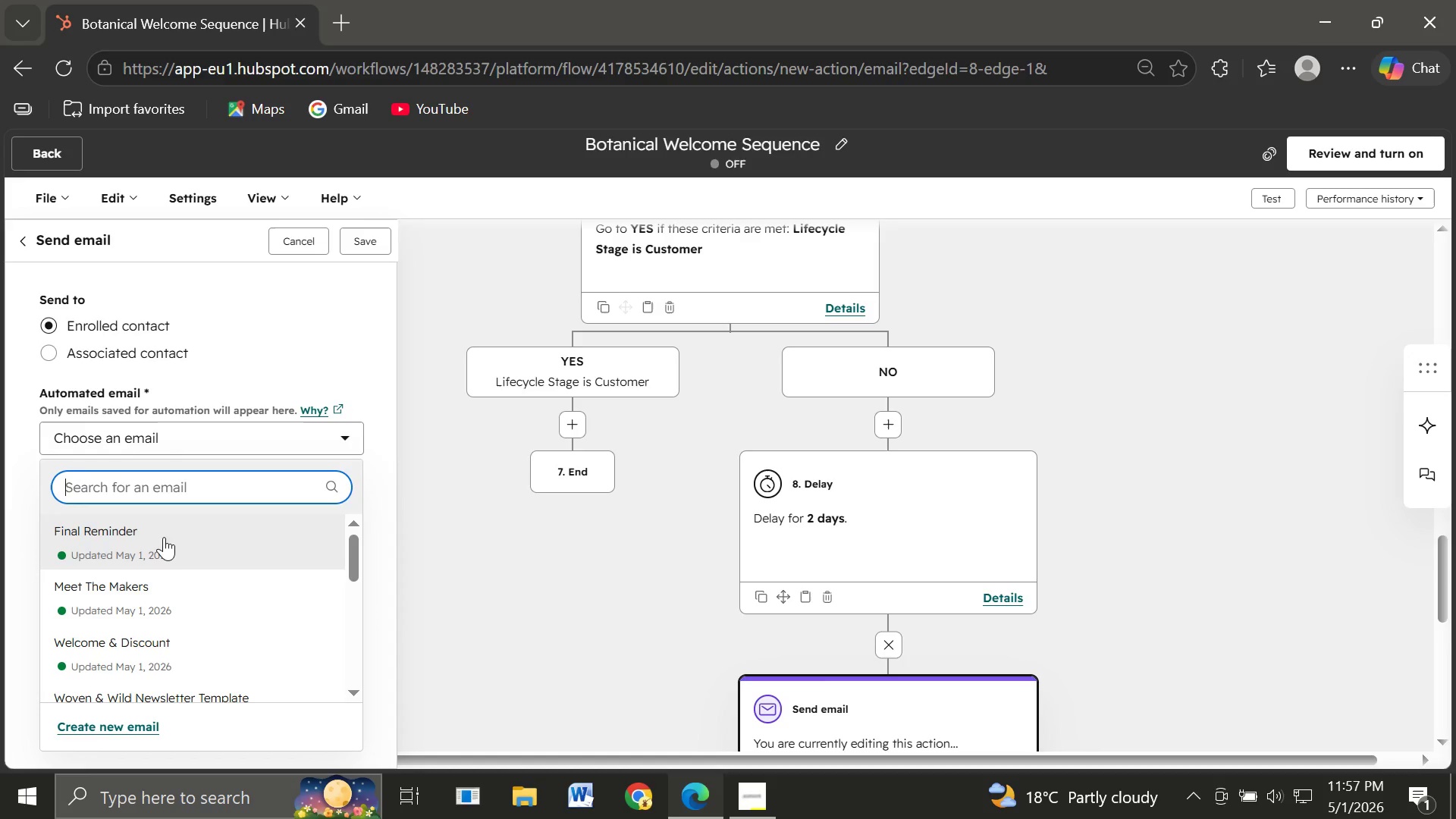 
mouse_move([108, 579])
 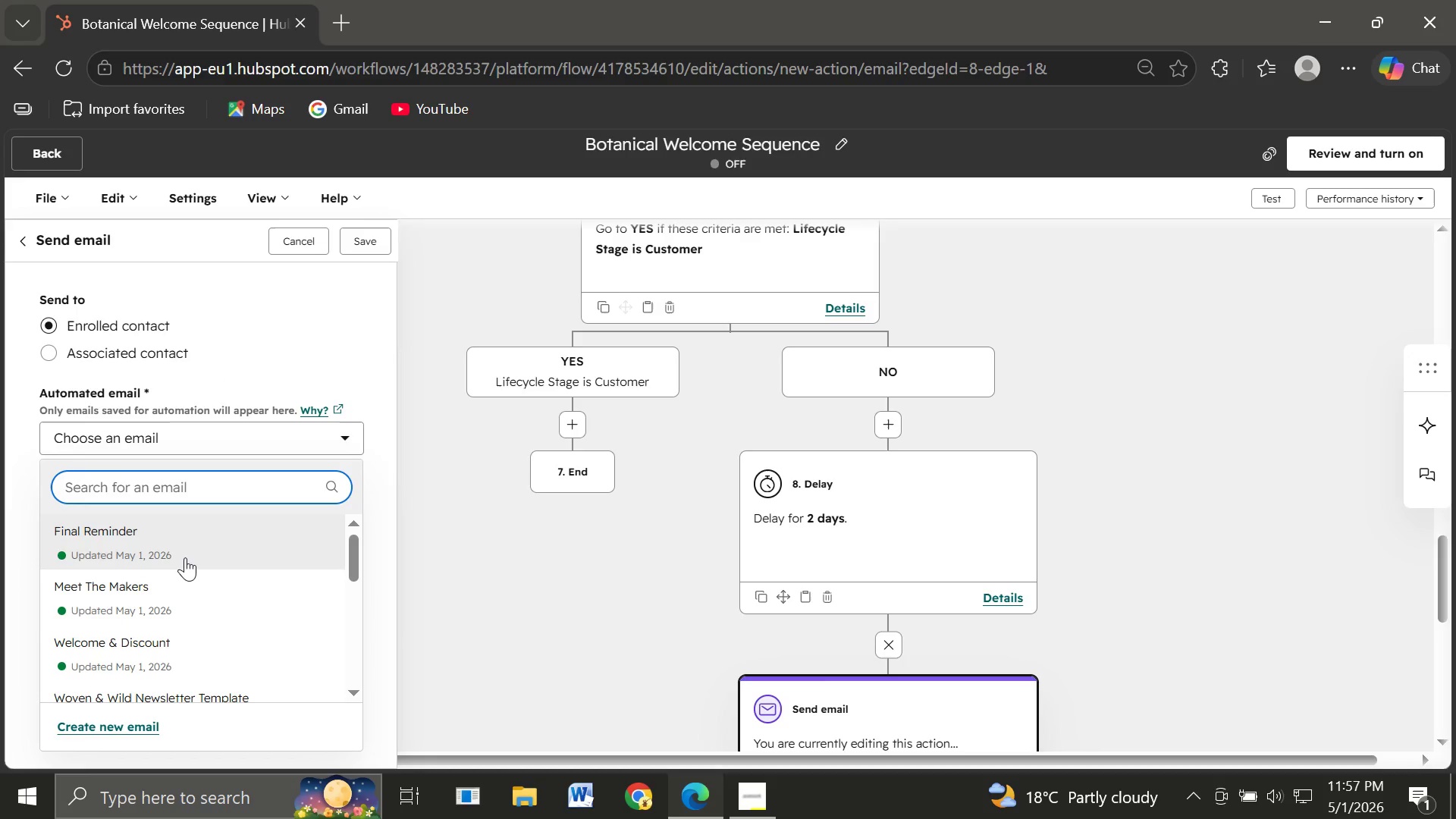 
left_click([185, 557])
 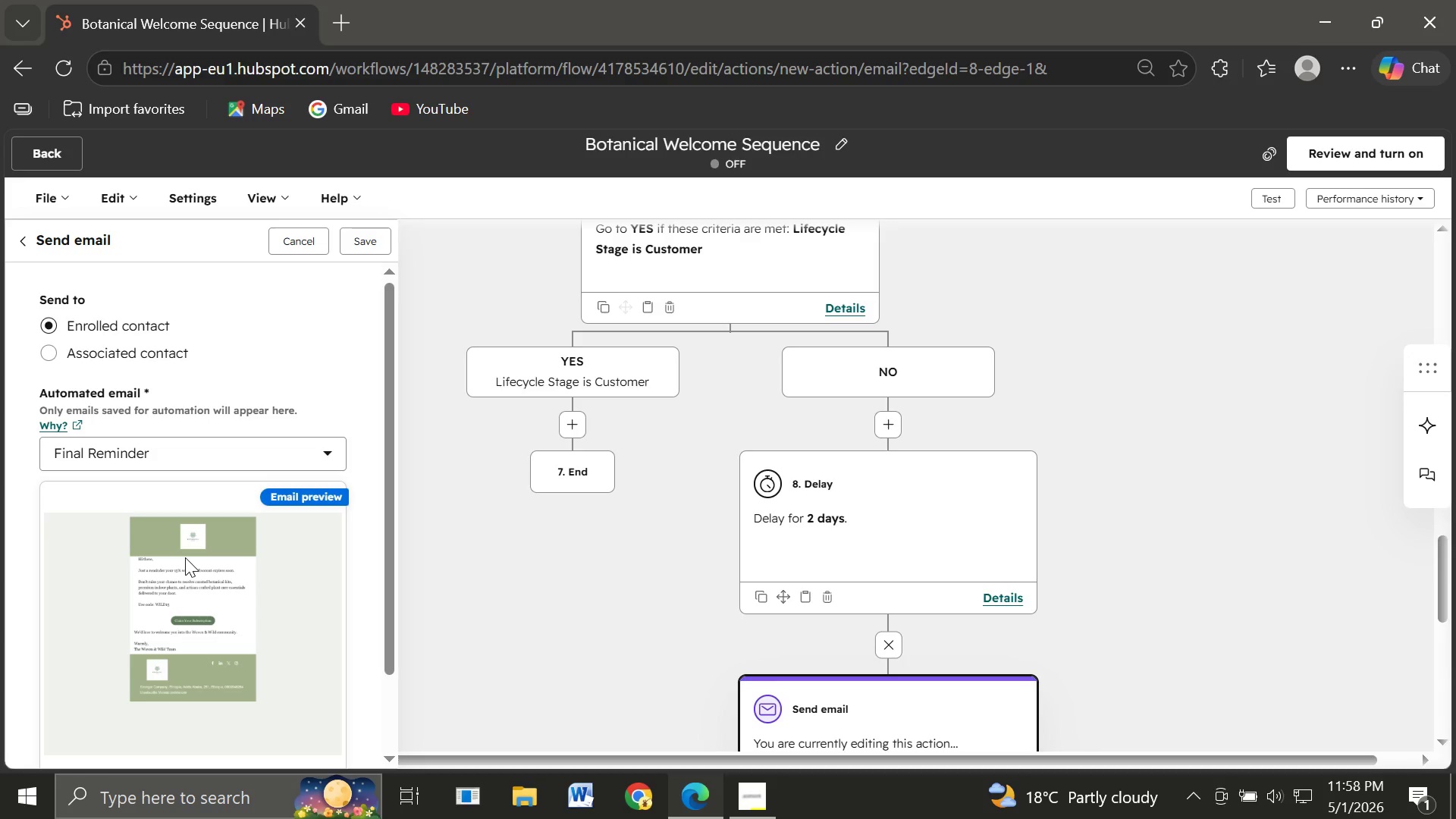 
wait(19.66)
 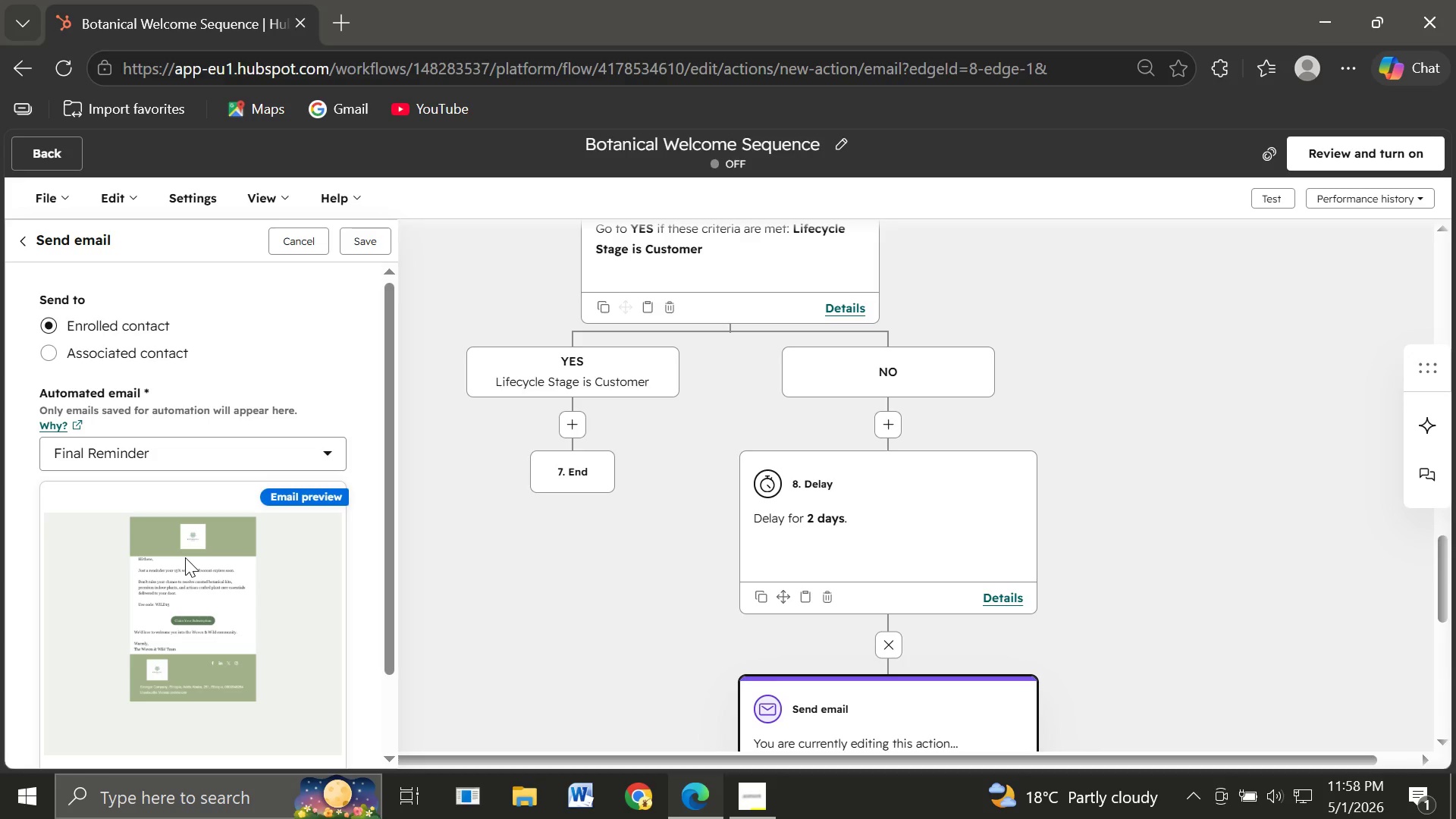 
left_click([367, 243])
 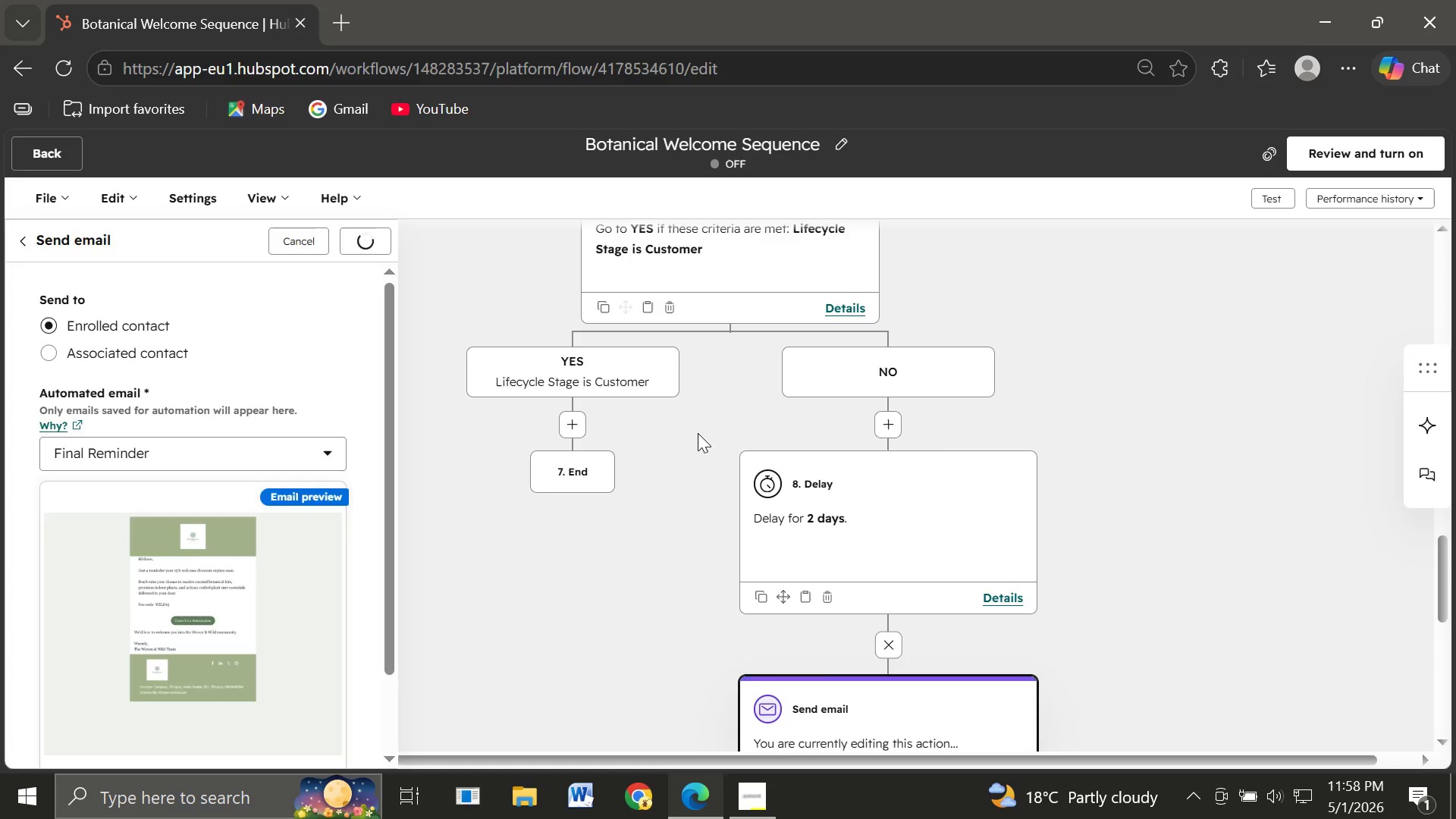 
wait(8.47)
 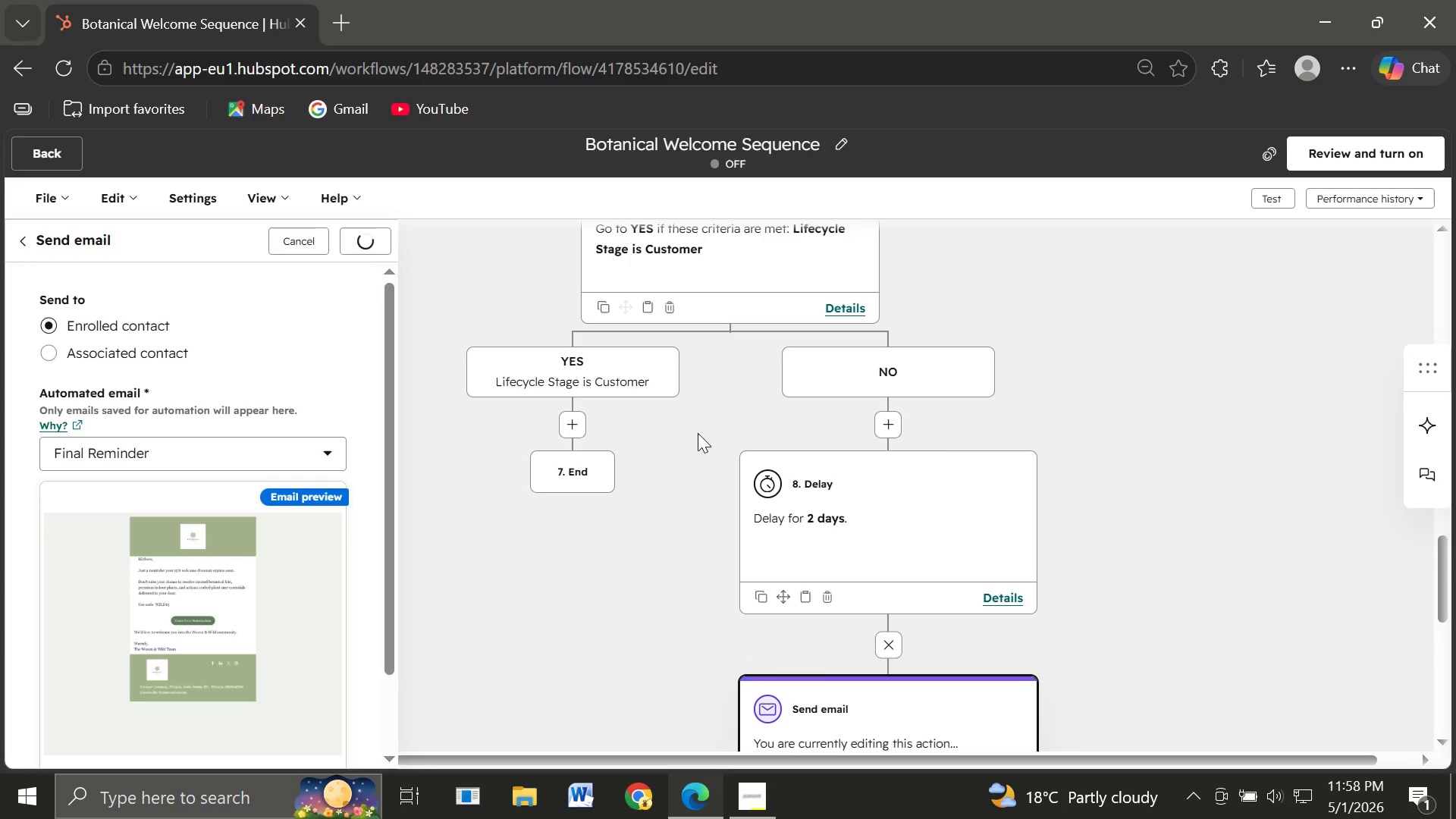 
mouse_move([824, 600])
 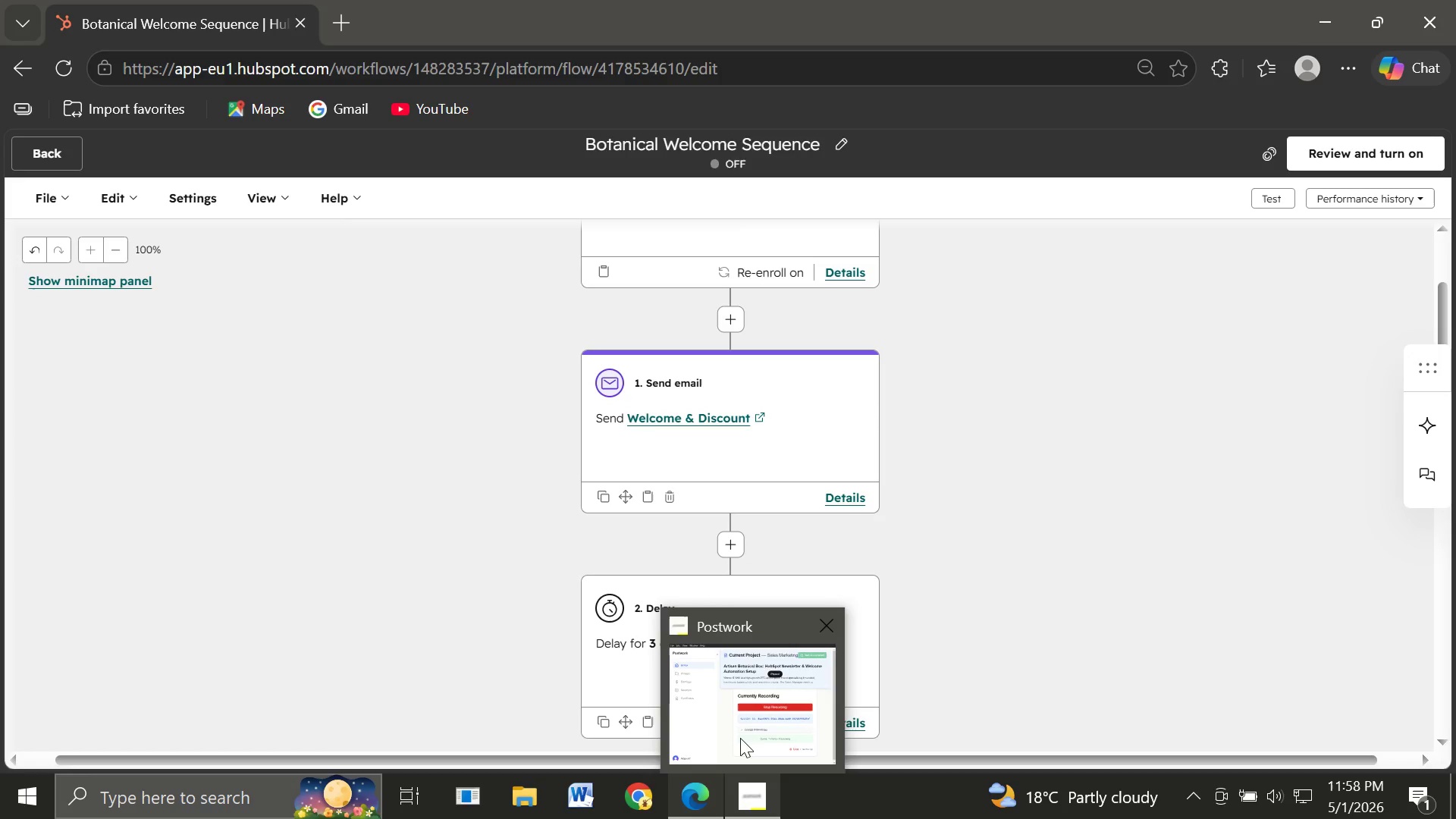 
left_click([739, 735])